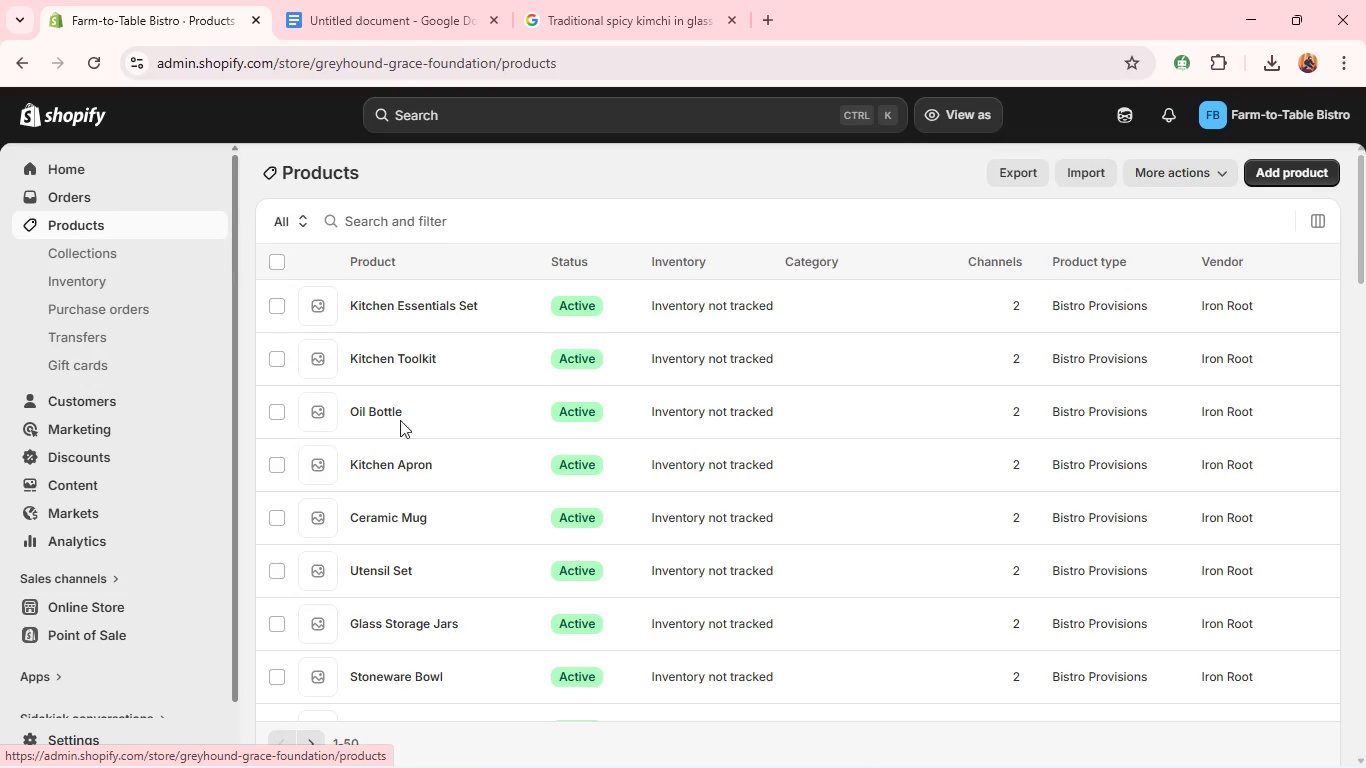 
wait(13.08)
 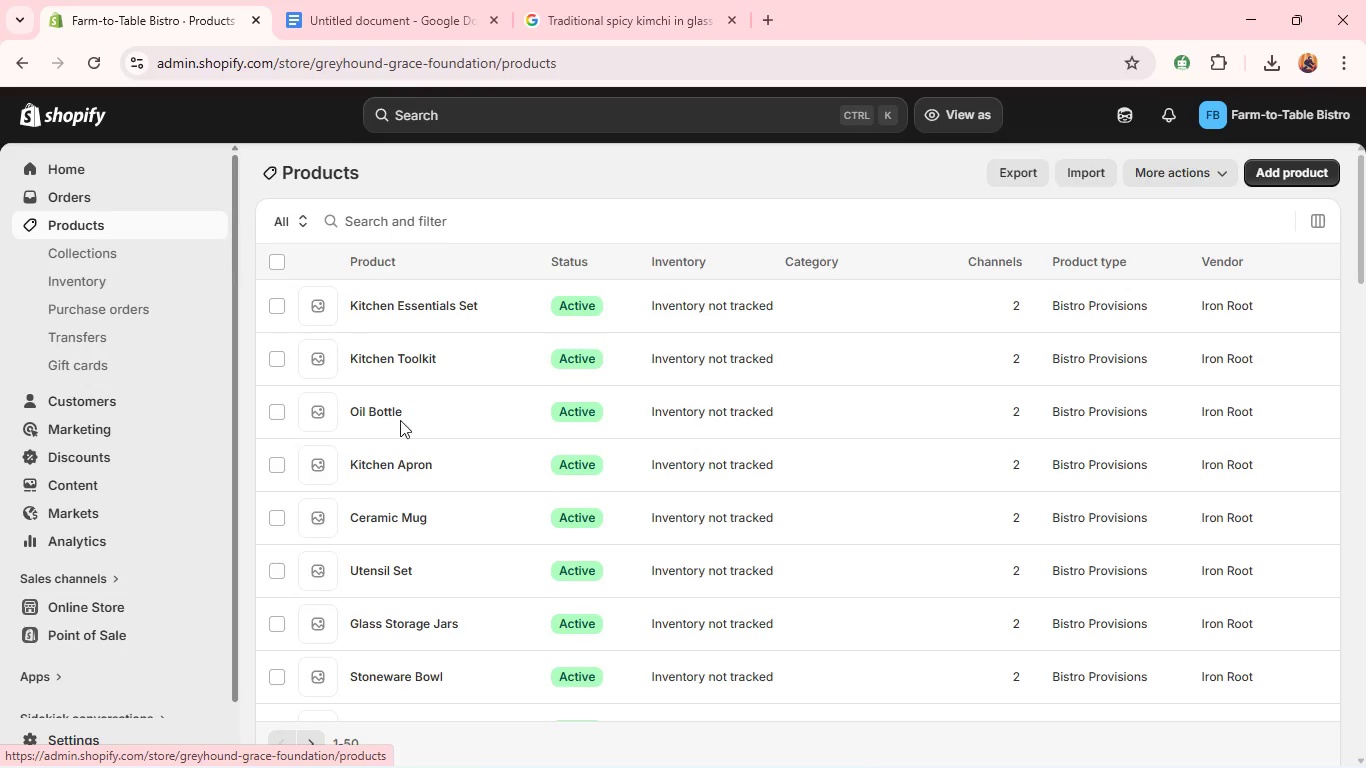 
left_click([382, 520])
 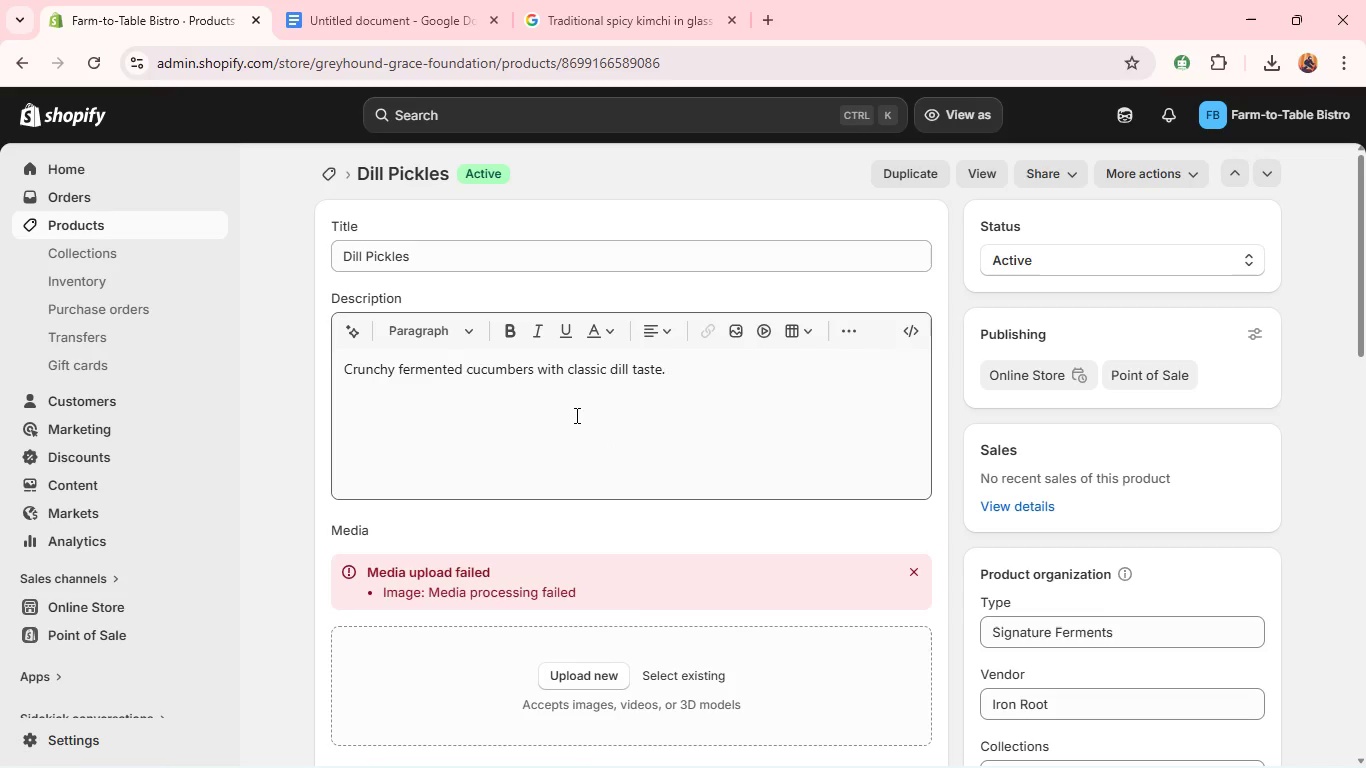 
wait(14.08)
 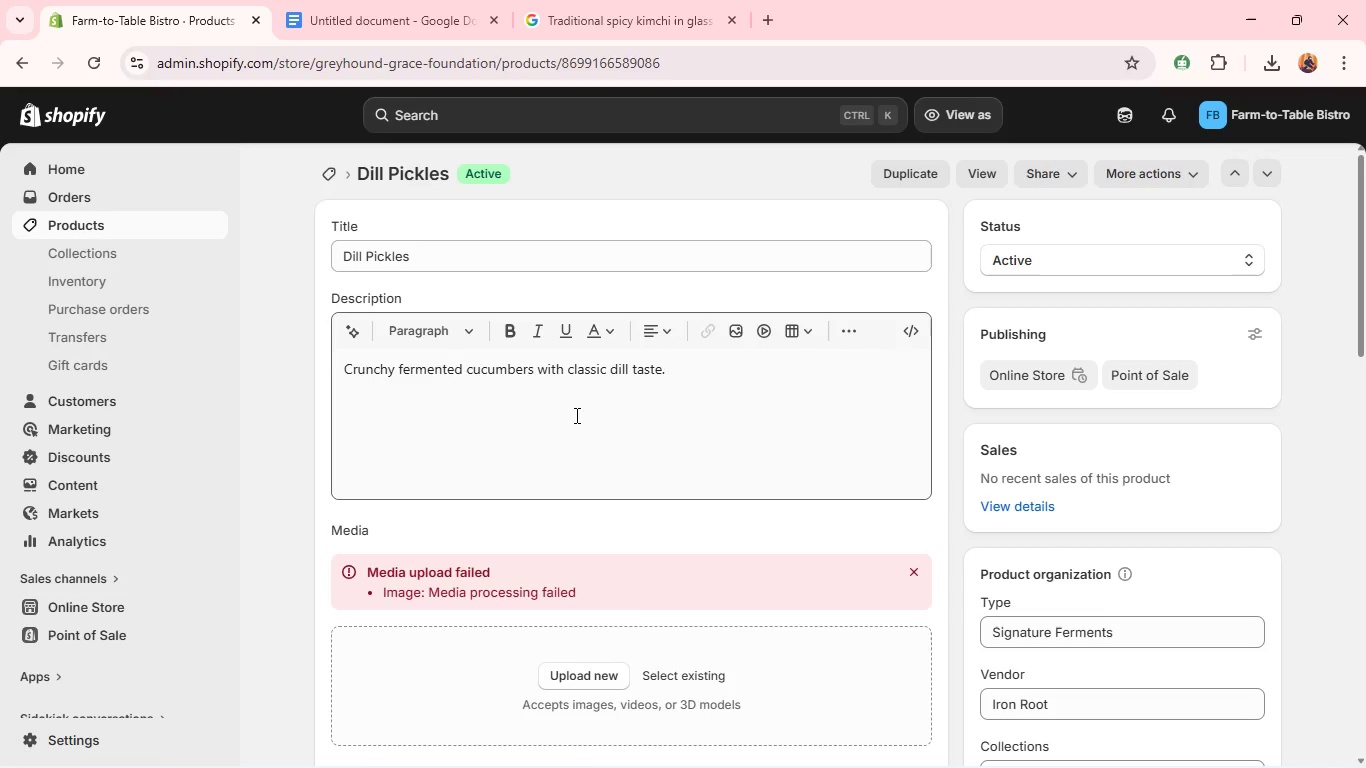 
double_click([462, 407])
 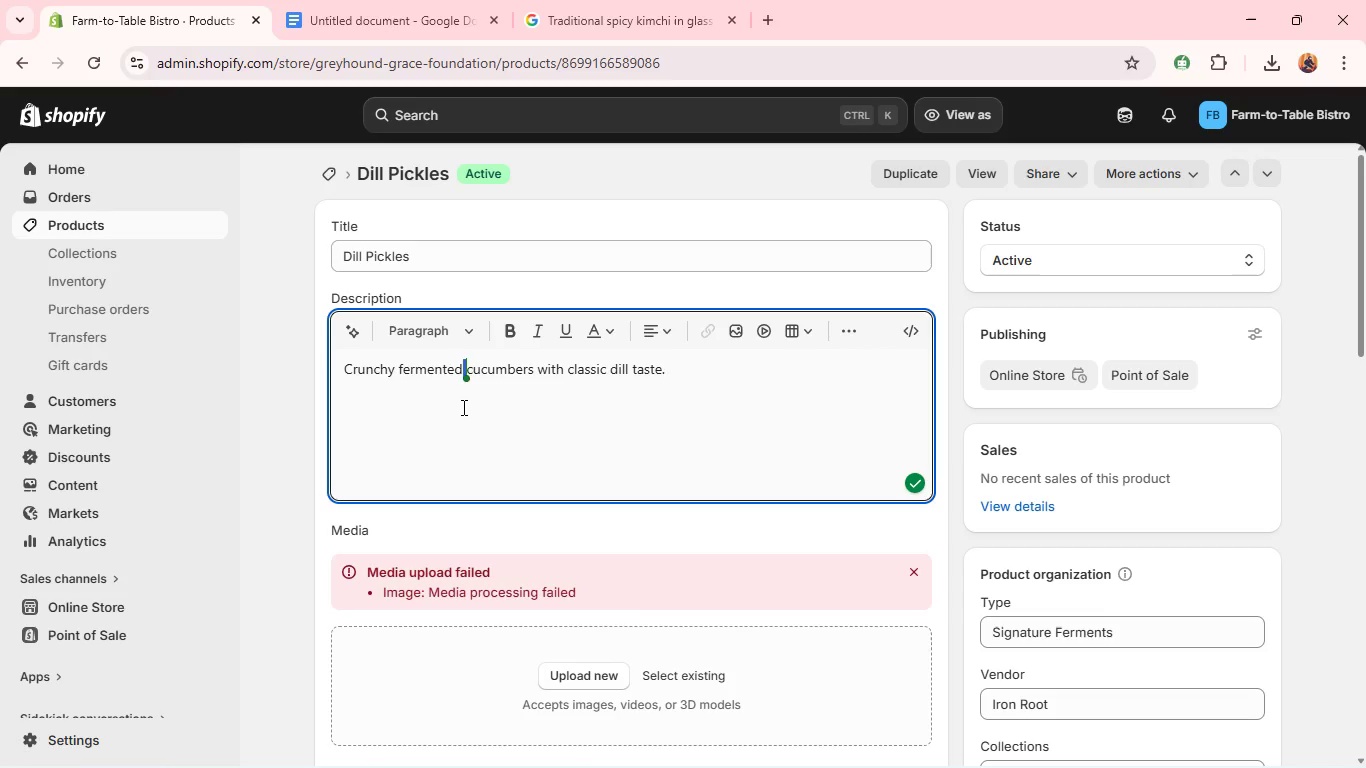 
triple_click([462, 407])
 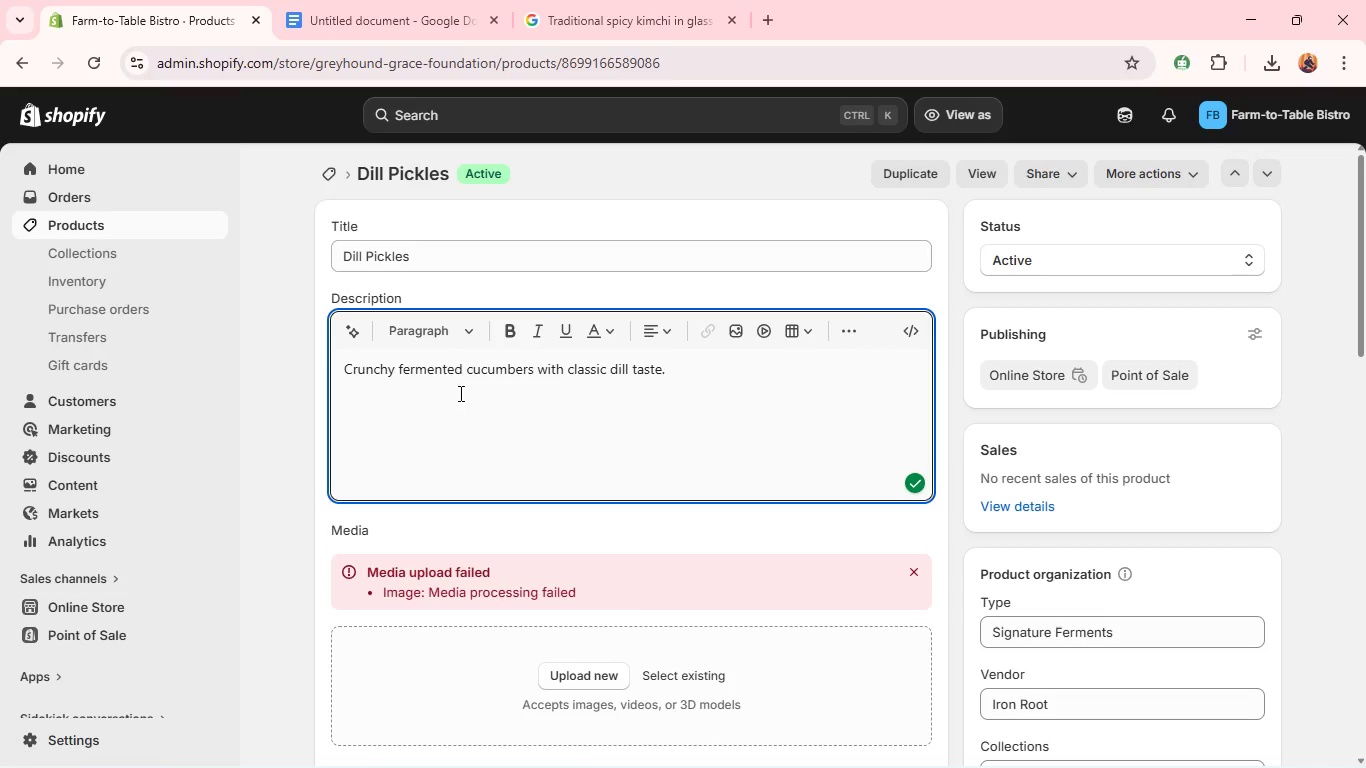 
mouse_move([437, 406])
 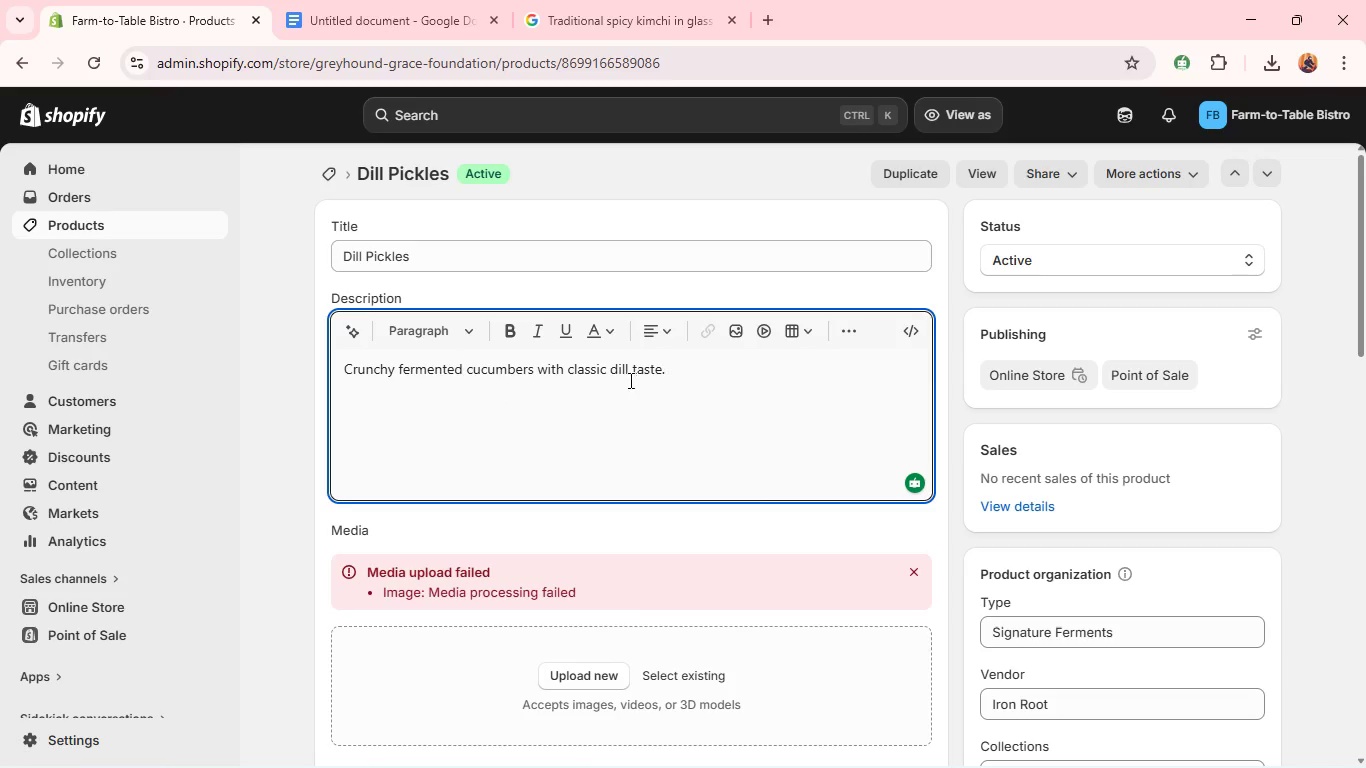 
wait(8.53)
 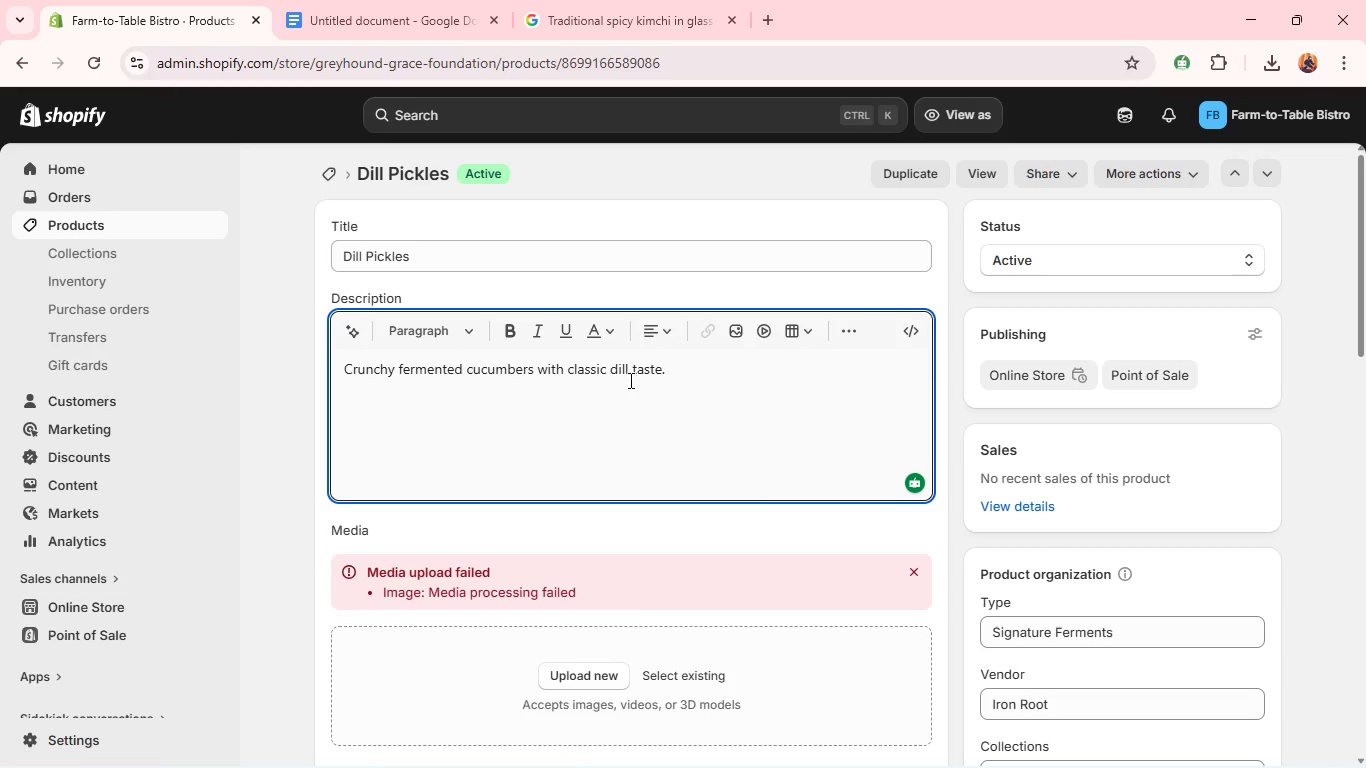 
left_click([636, 336])
 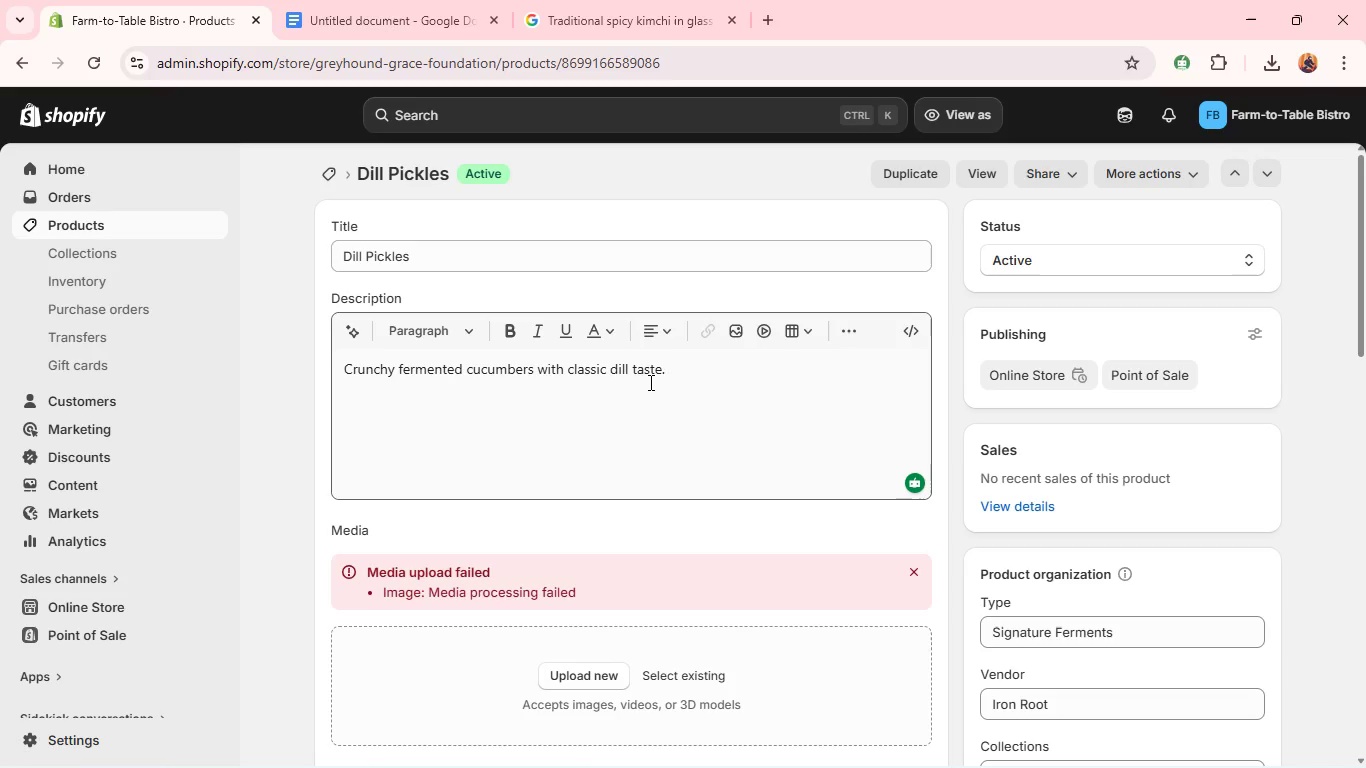 
double_click([649, 382])
 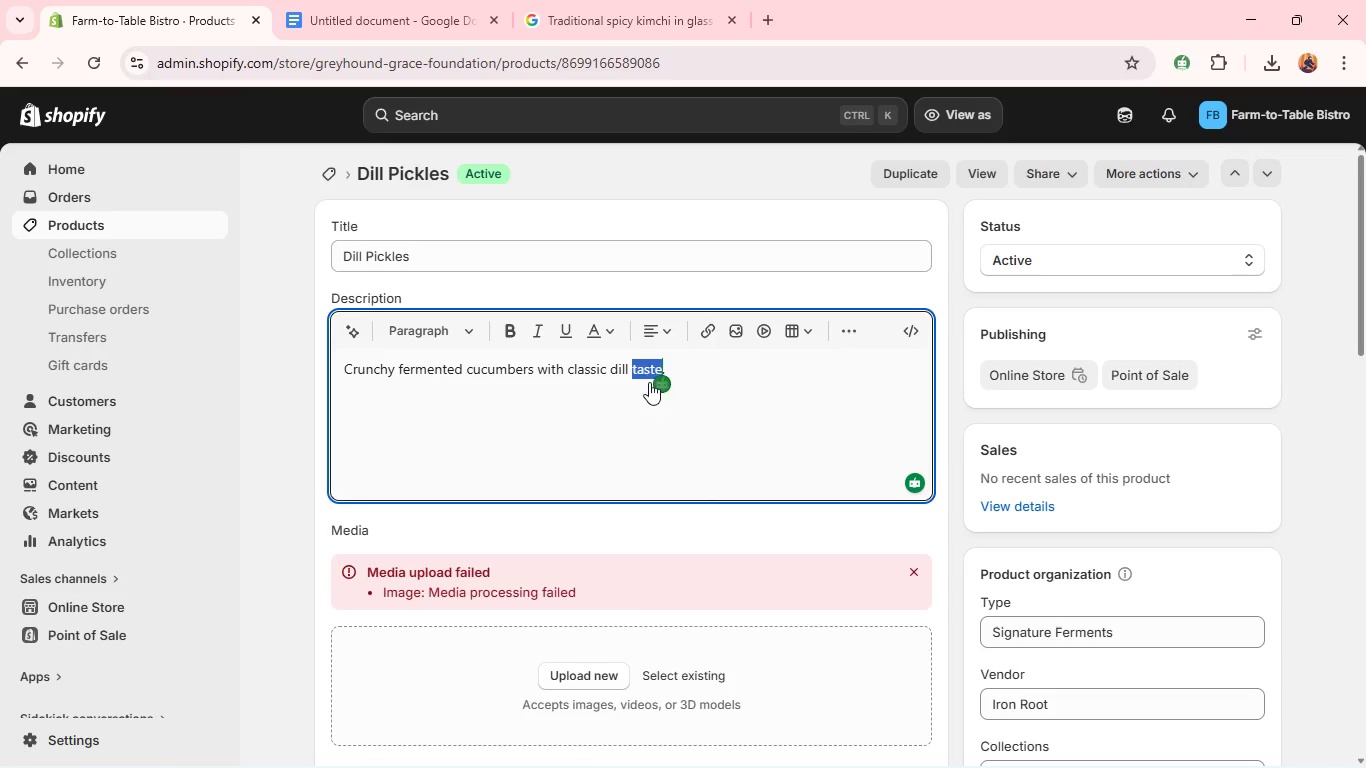 
type(brine flavor)
 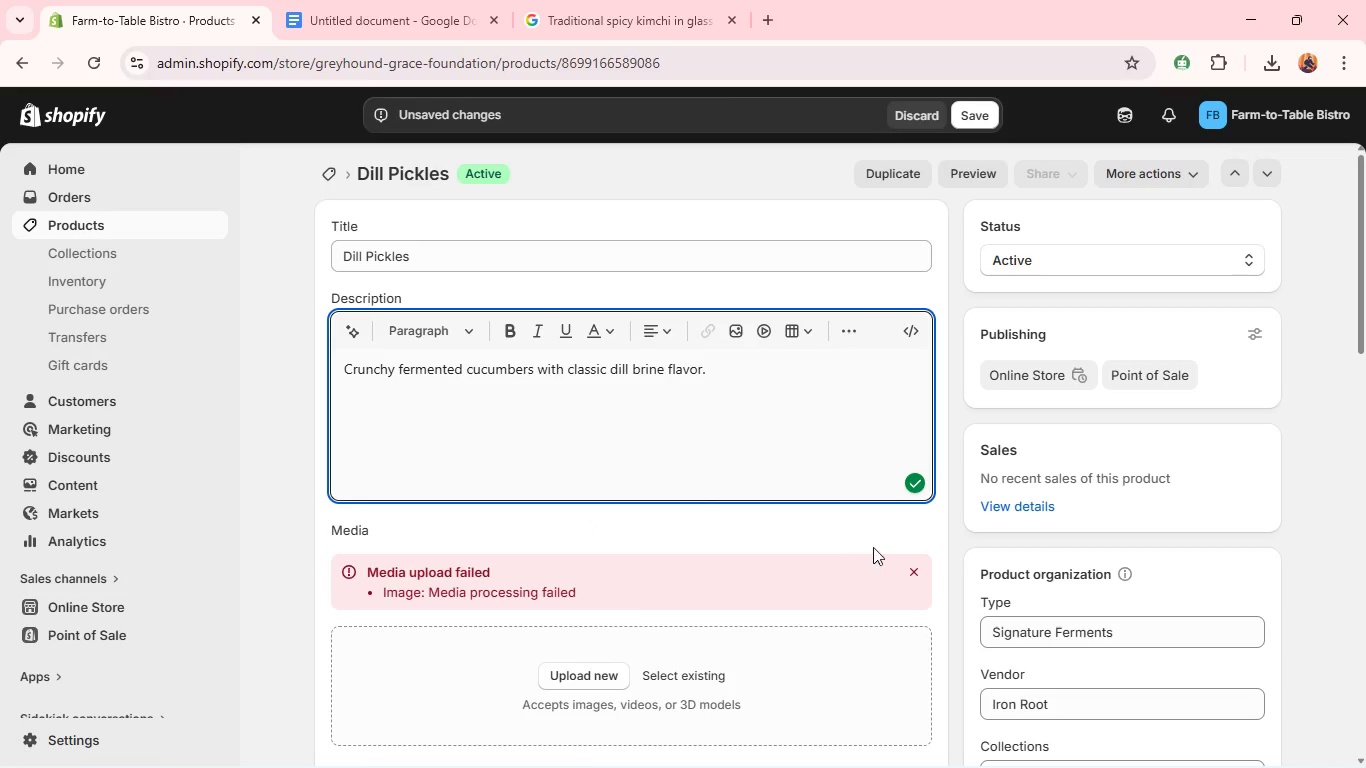 
left_click([908, 564])
 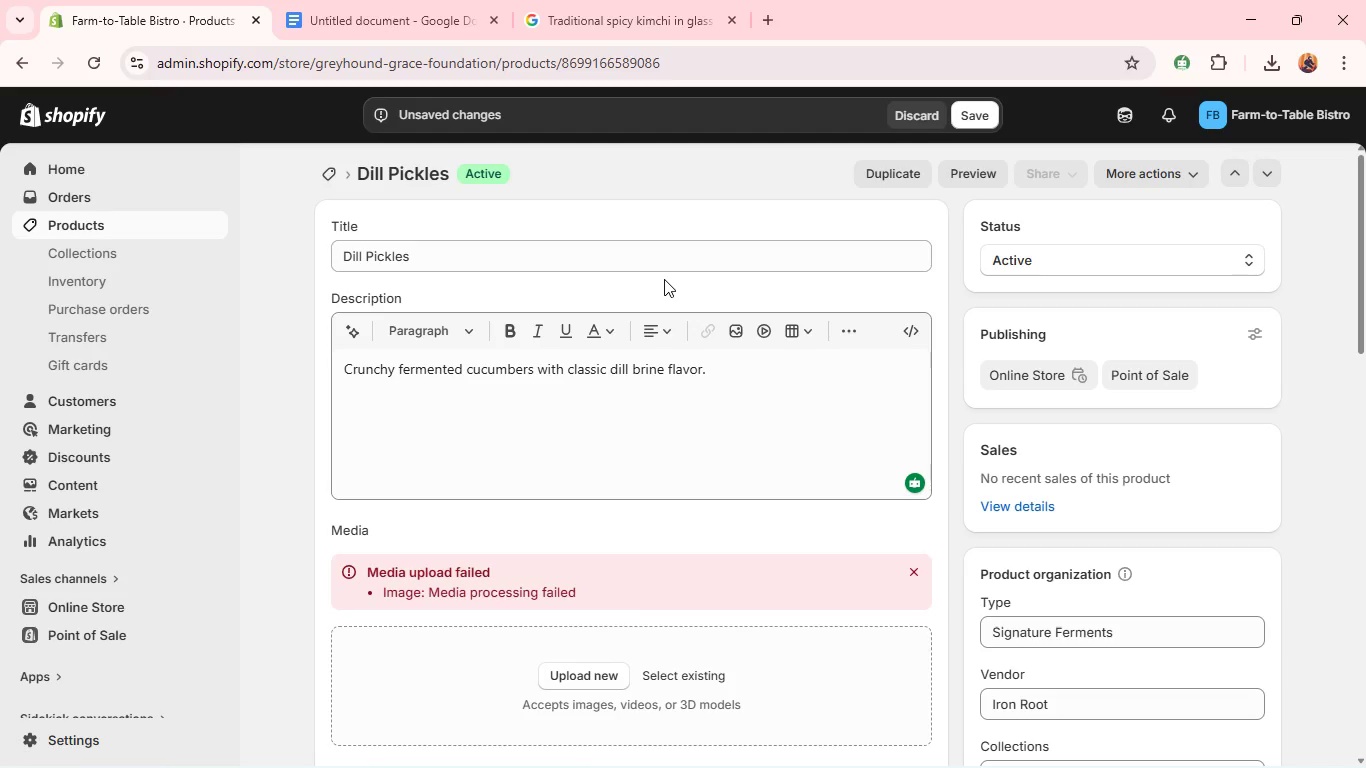 
wait(8.41)
 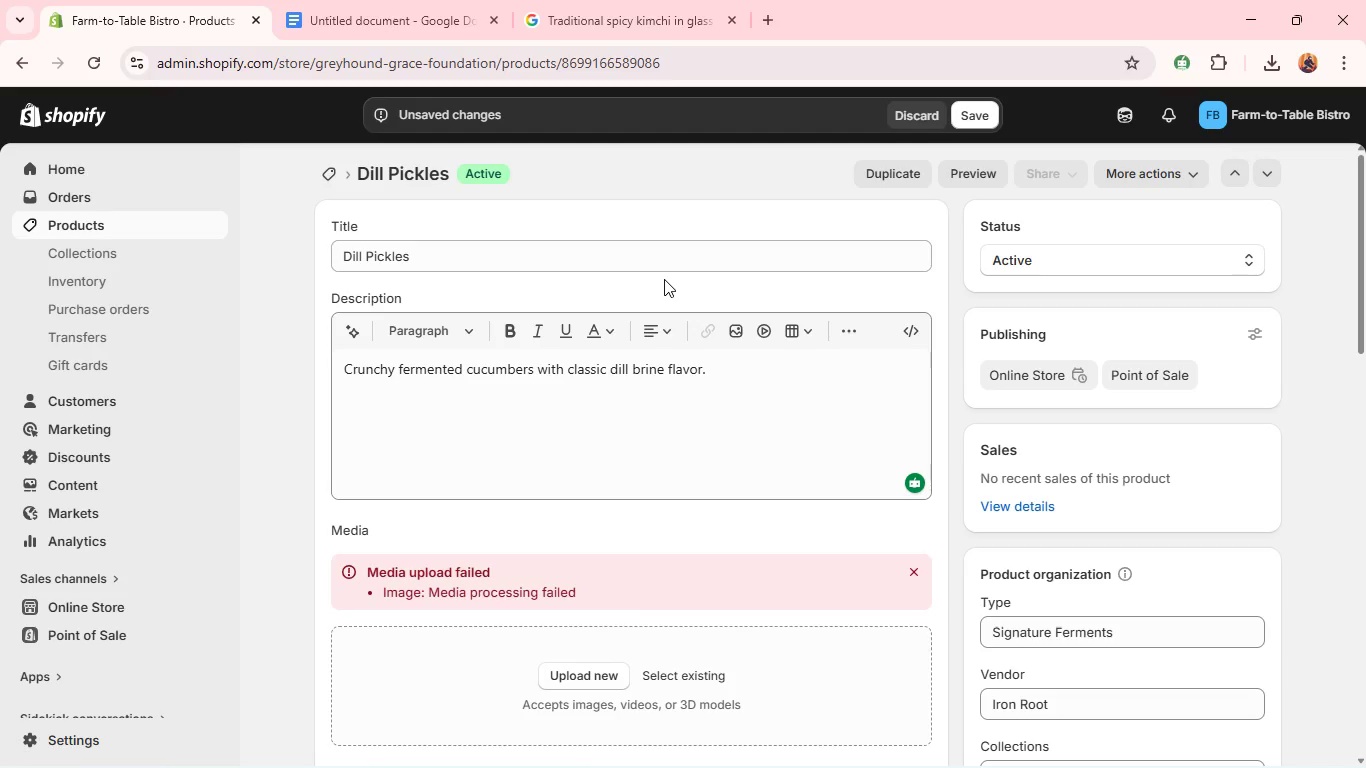 
double_click([545, 460])
 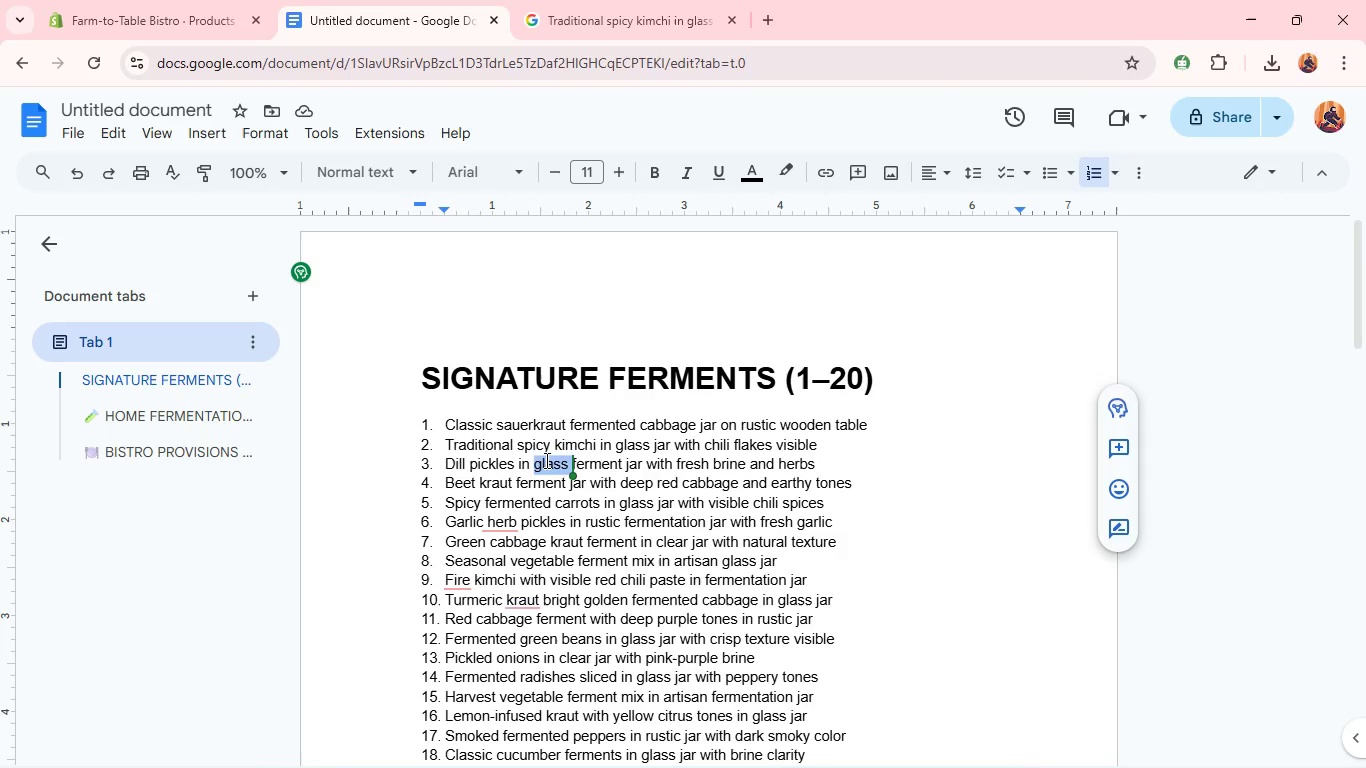 
triple_click([545, 460])
 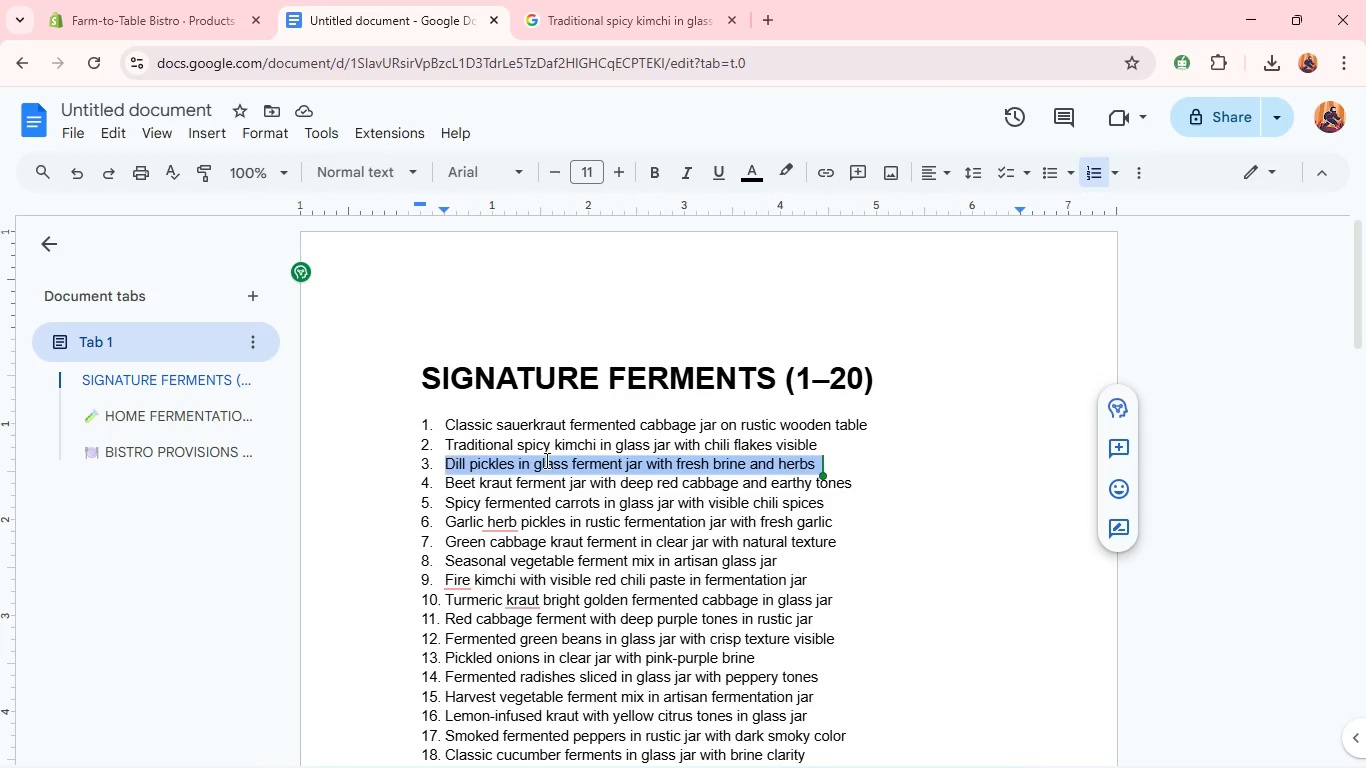 
key(Control+C)
 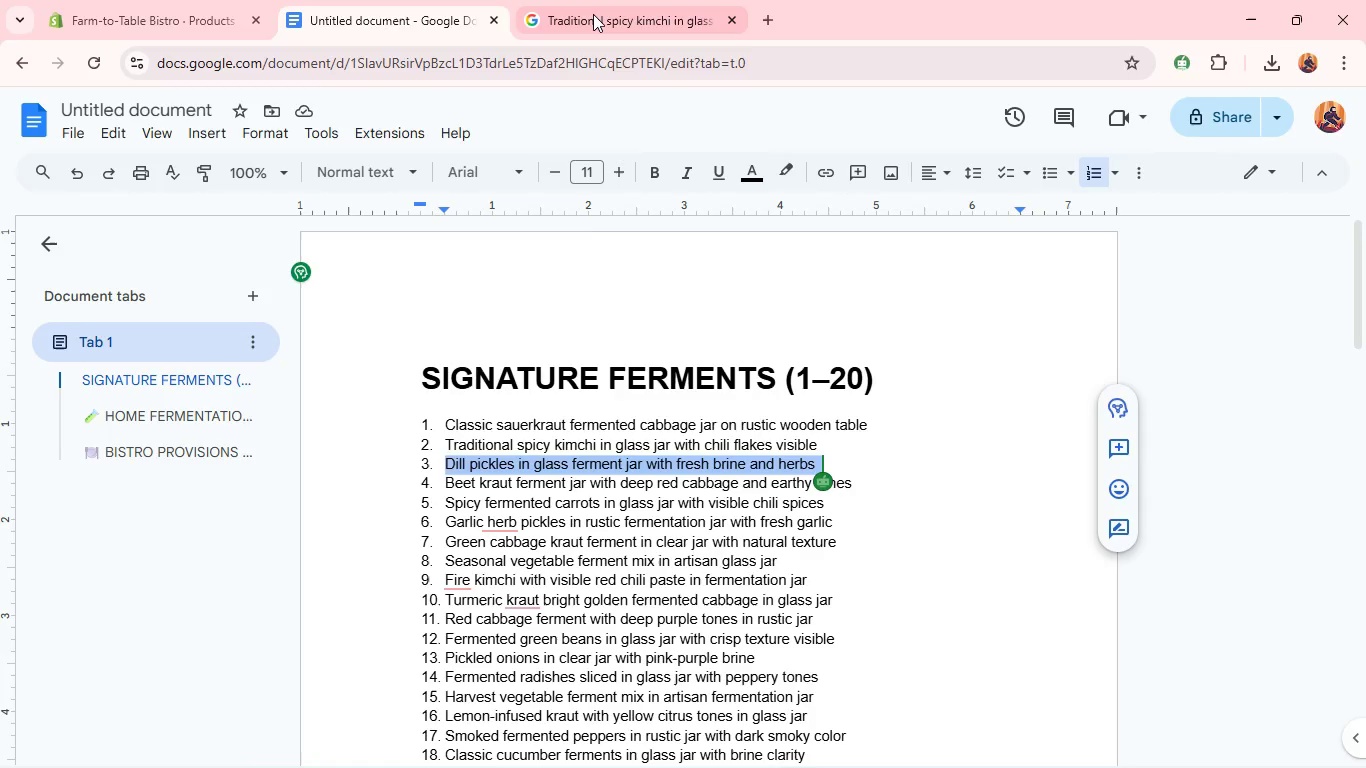 
left_click([593, 14])
 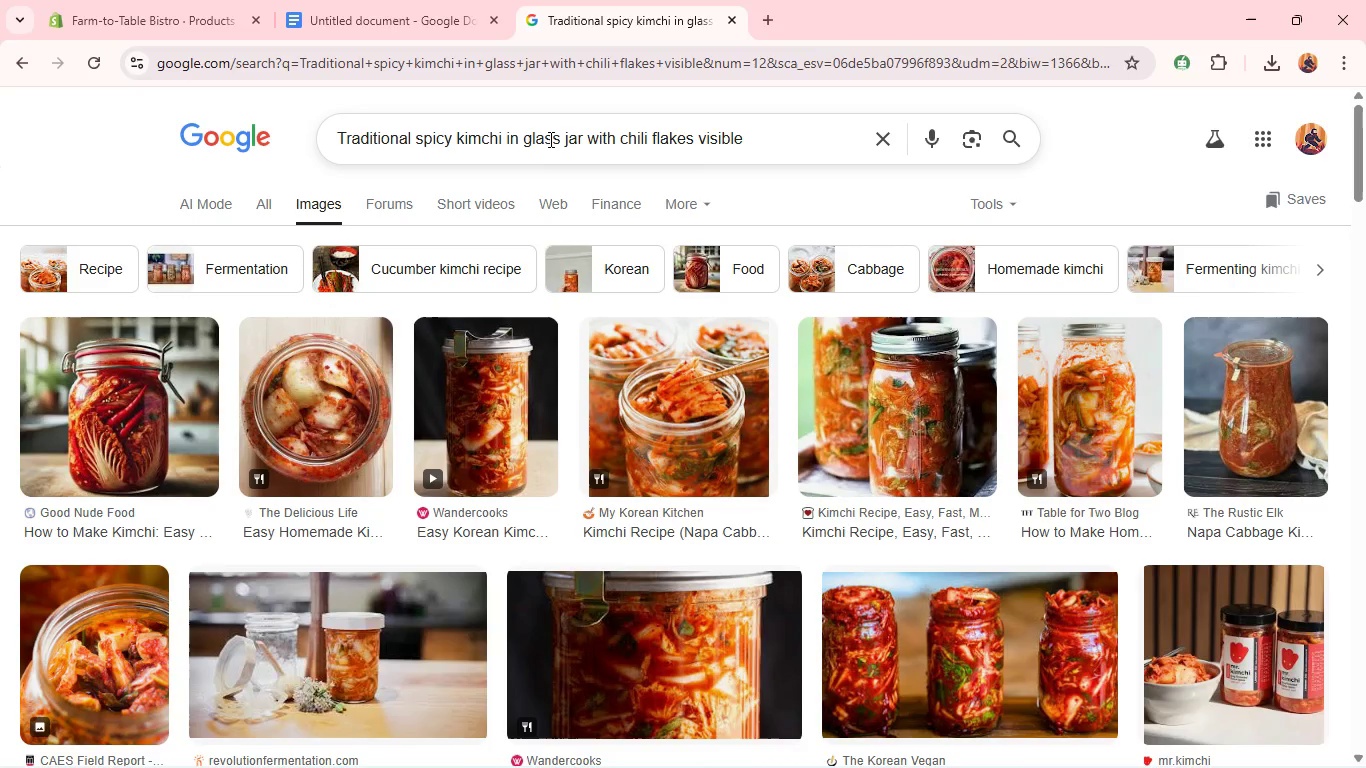 
left_click([549, 140])
 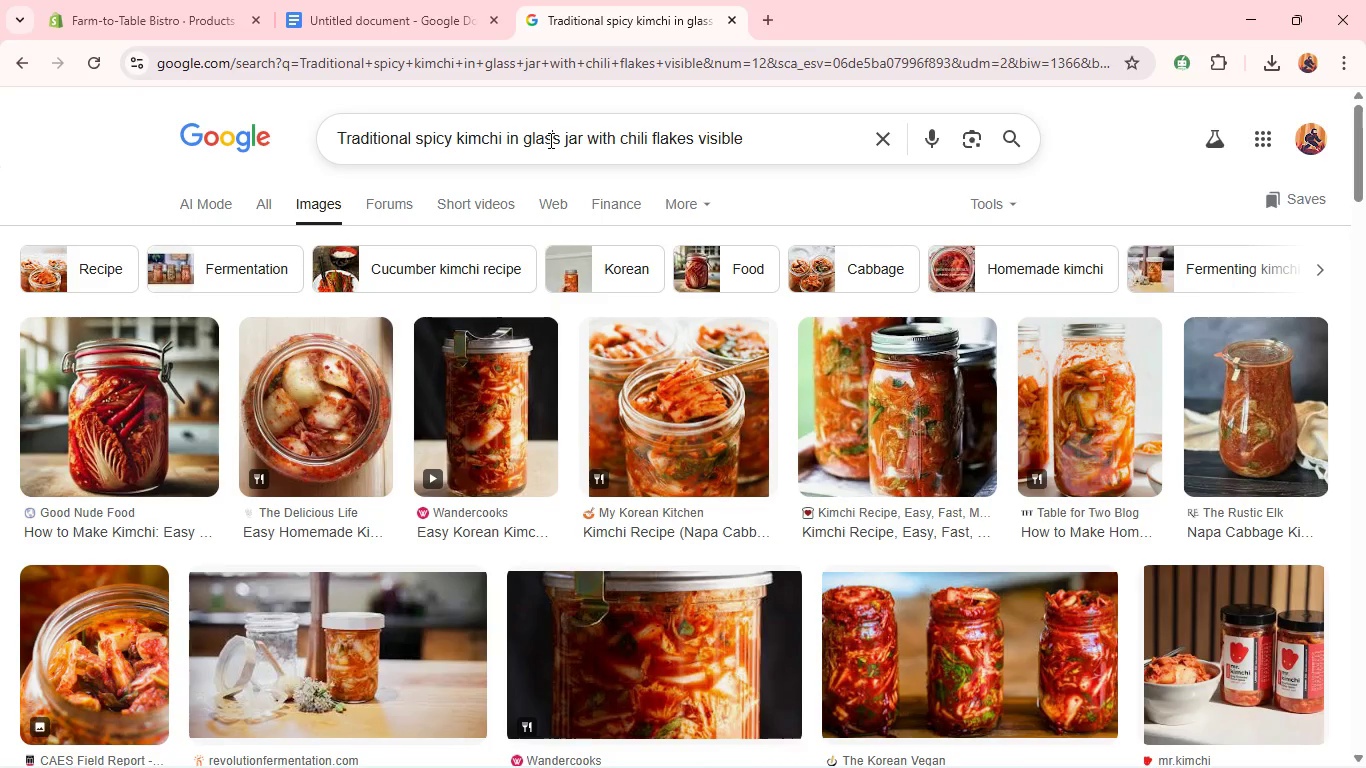 
key(Control+A)
 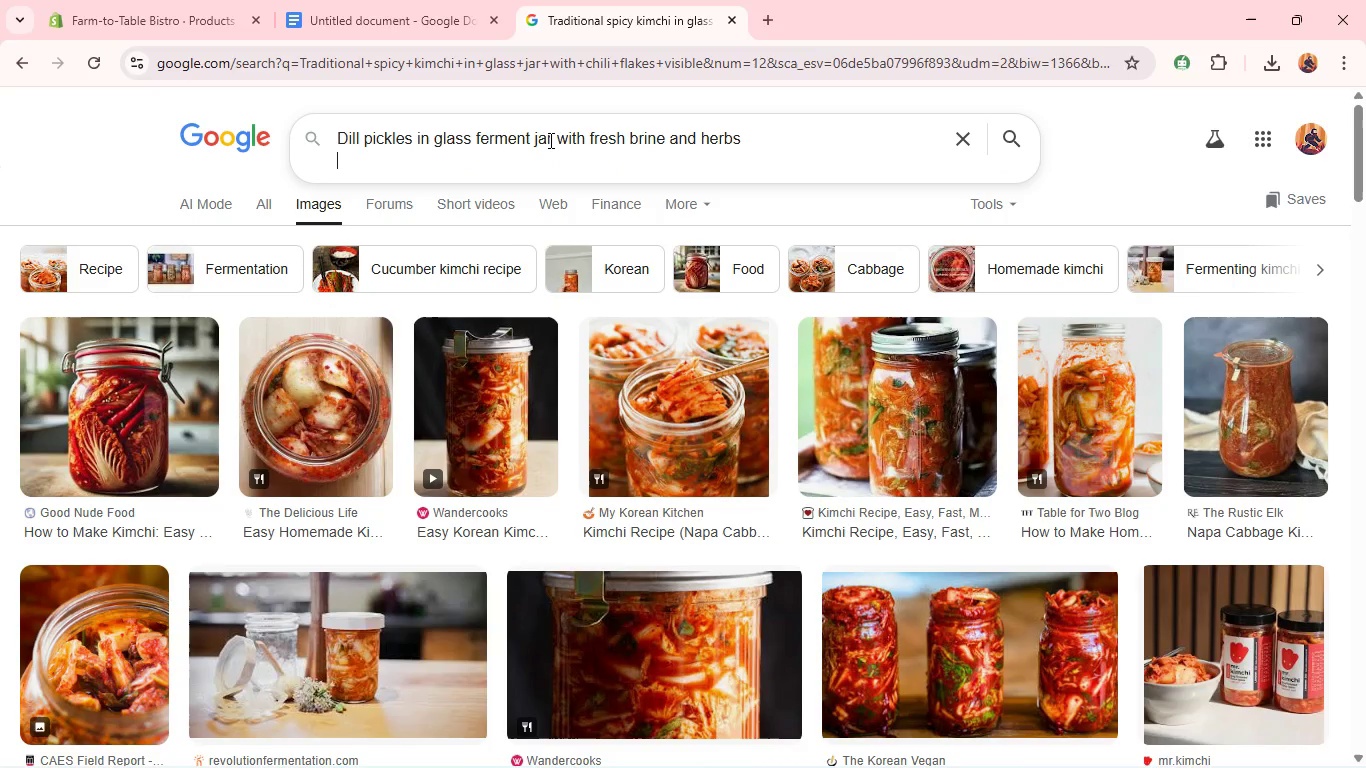 
key(Control+V)
 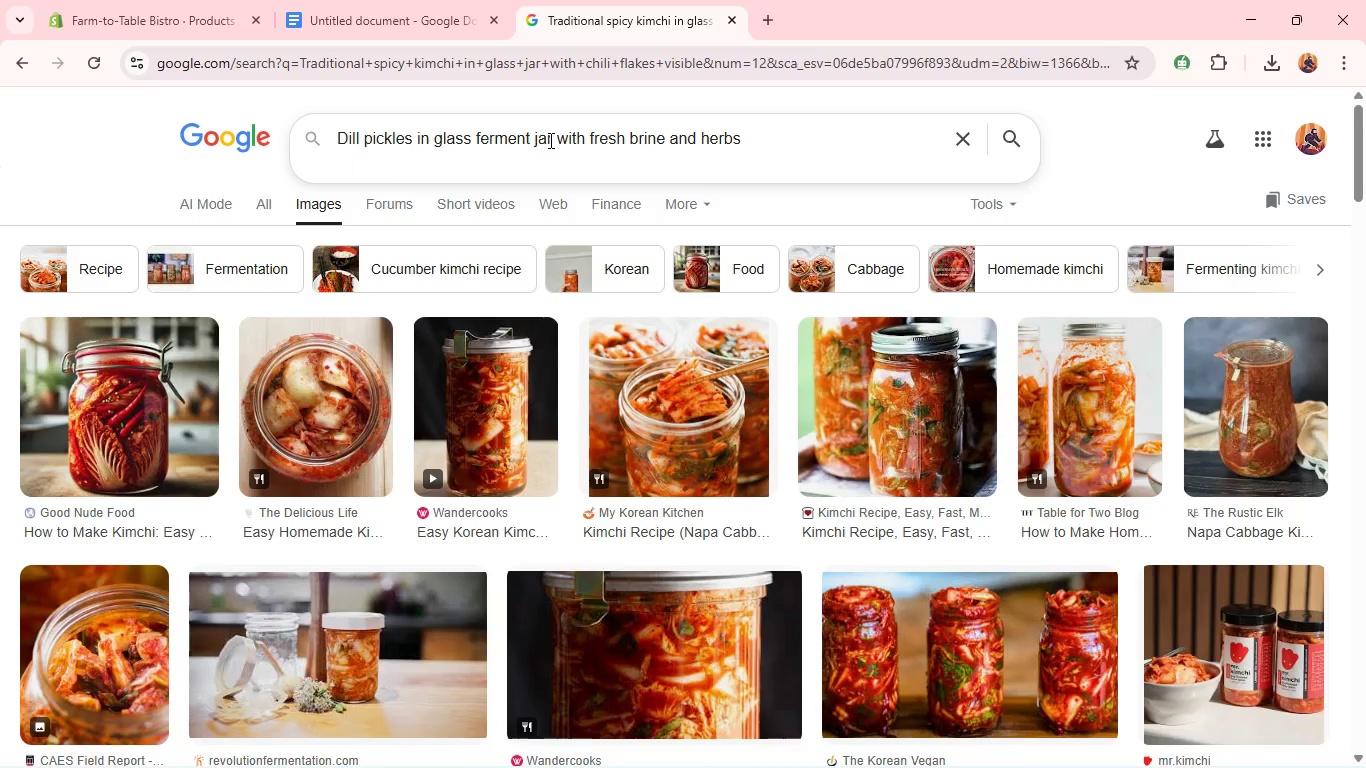 
key(Enter)
 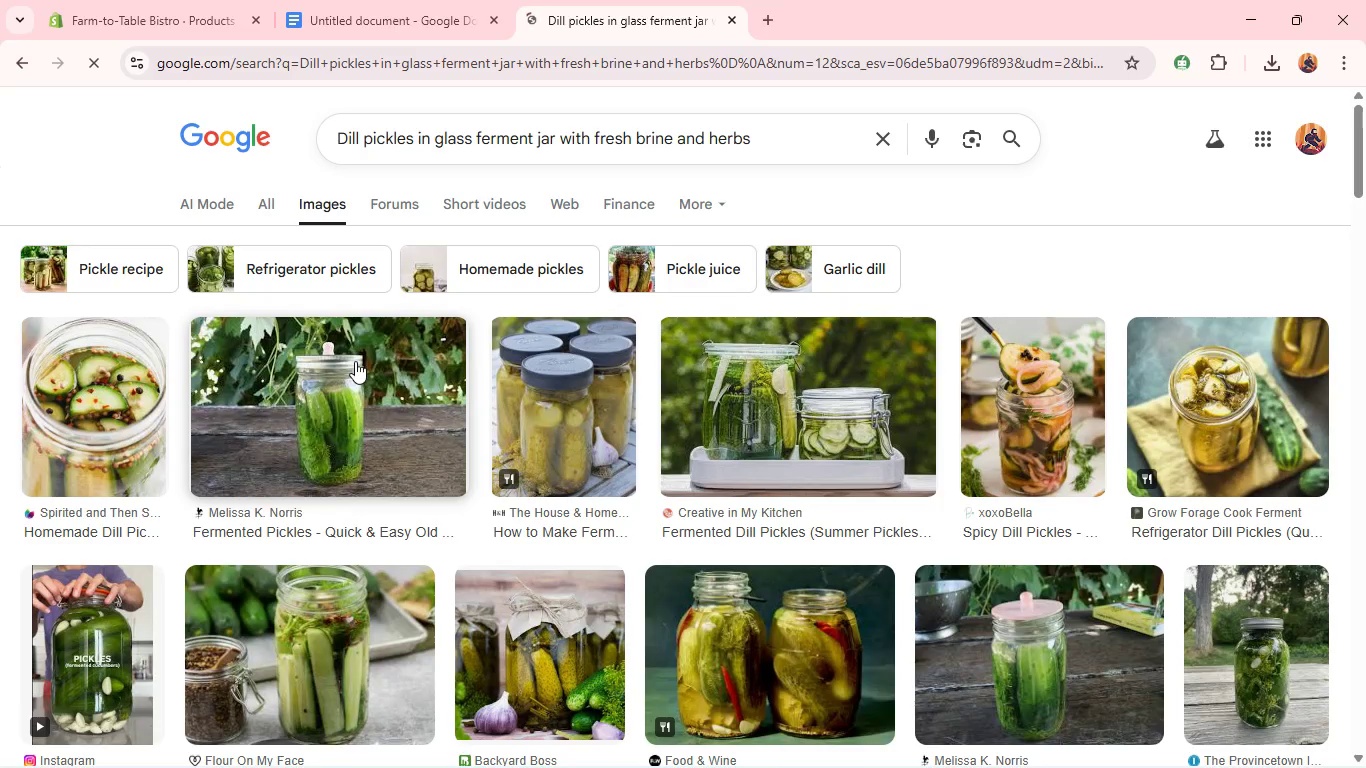 
wait(5.47)
 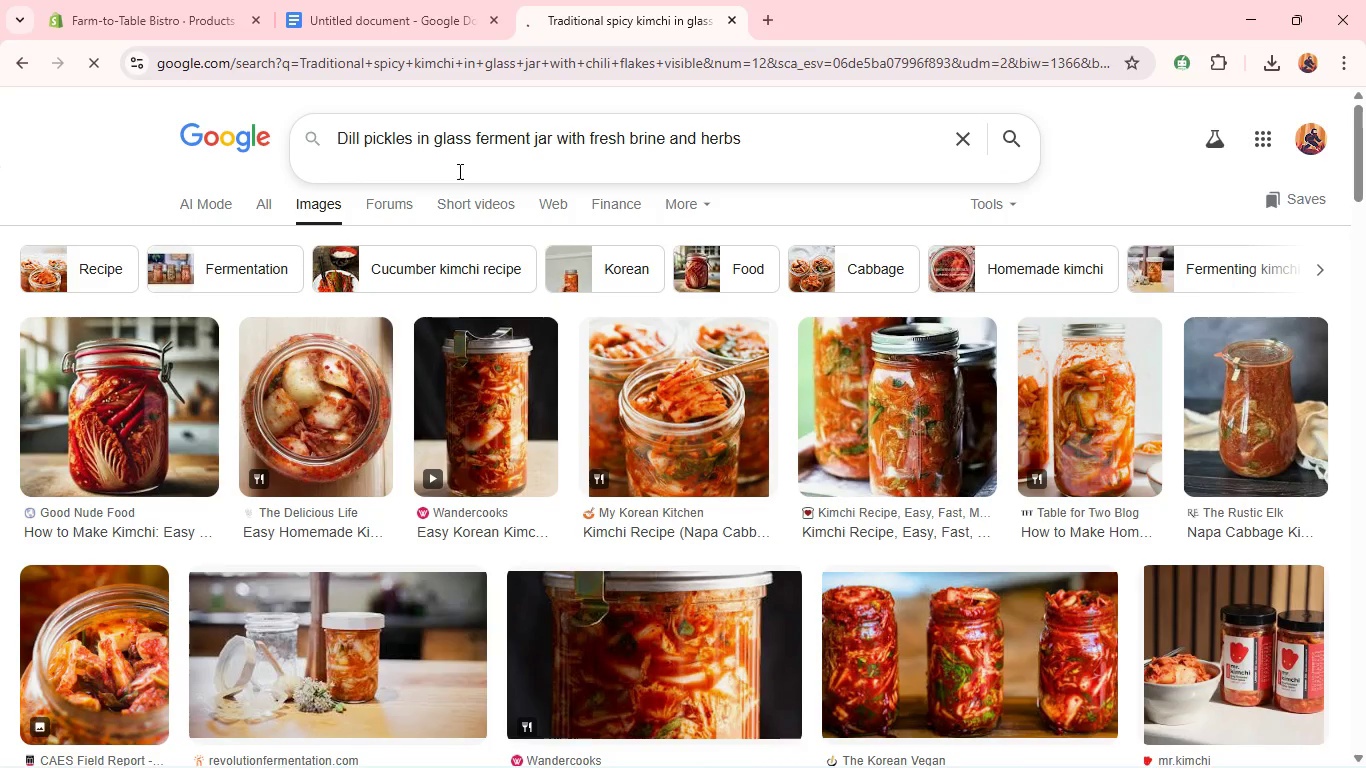 
scroll: coordinate [355, 361], scroll_direction: down, amount: 3.0
 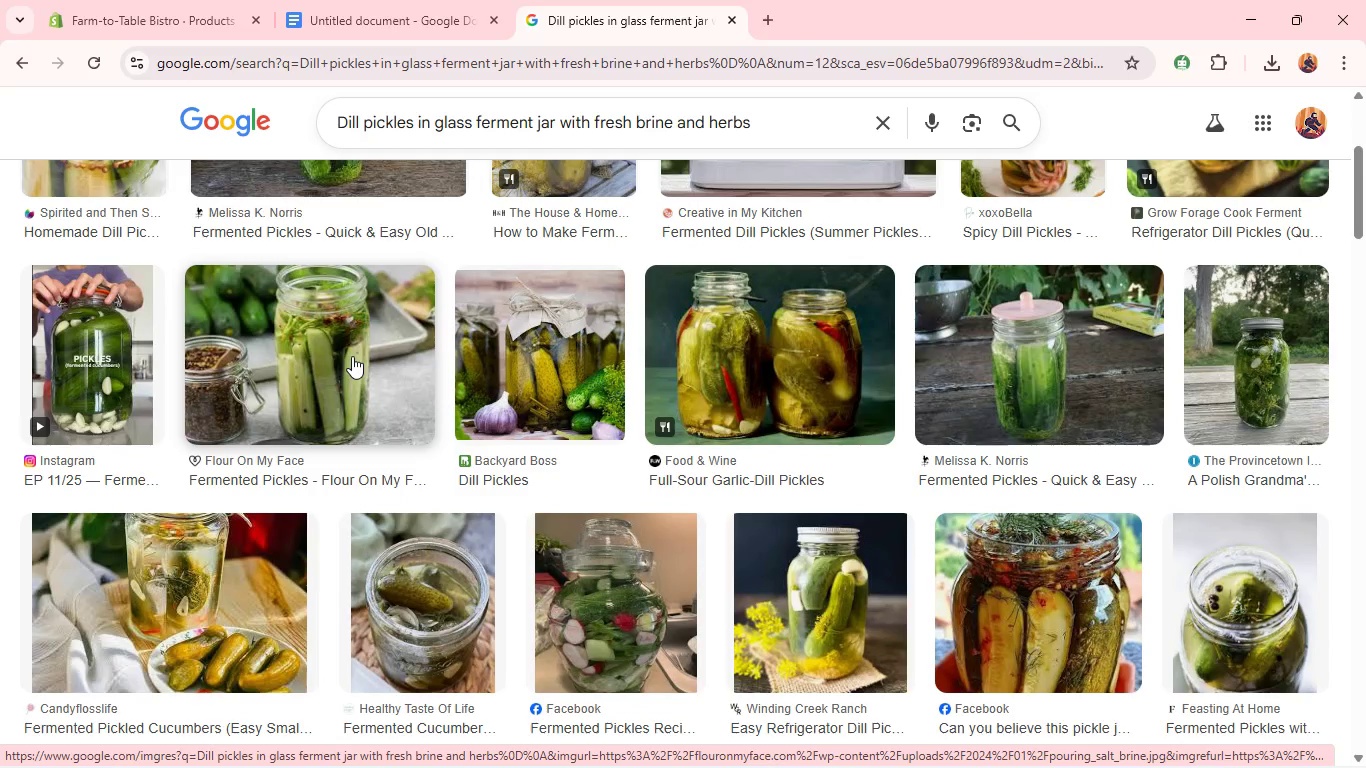 
scroll: coordinate [352, 355], scroll_direction: up, amount: 3.0
 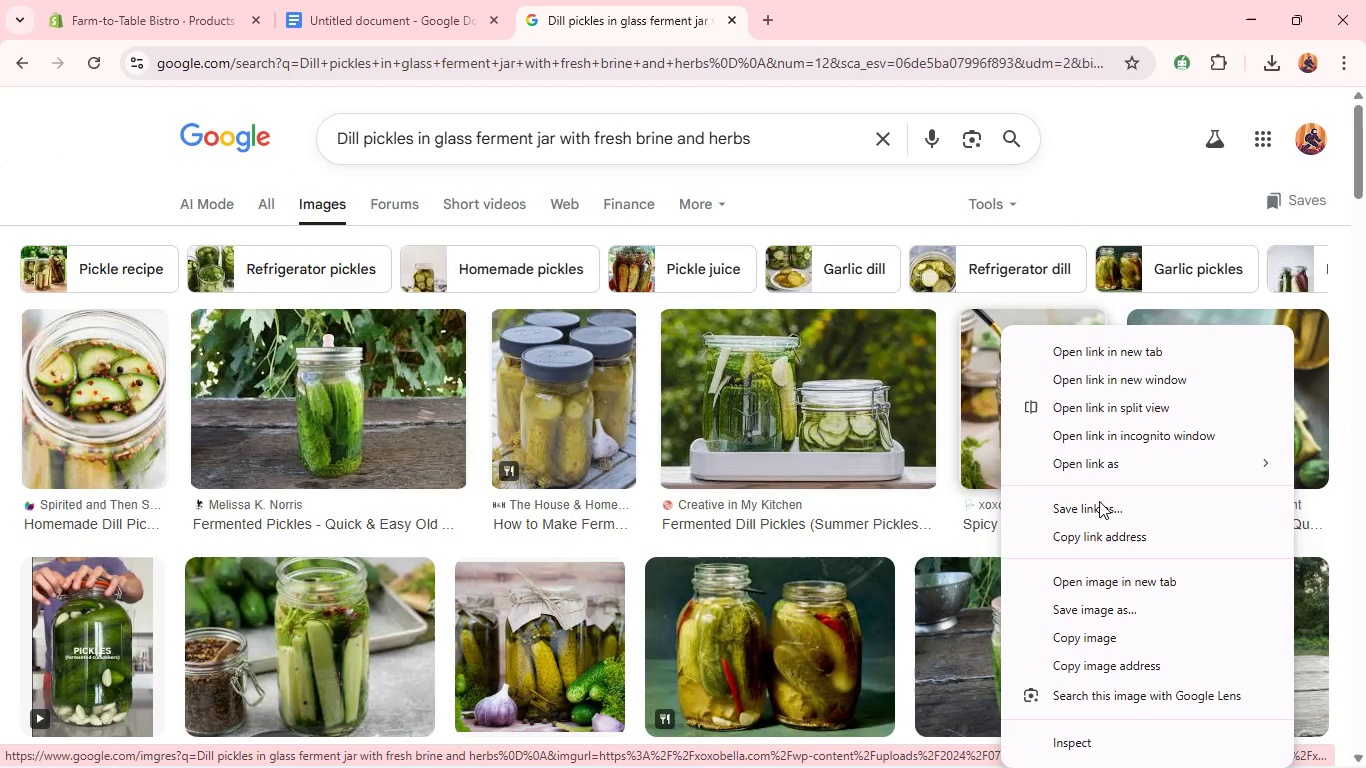 
left_click([1079, 609])
 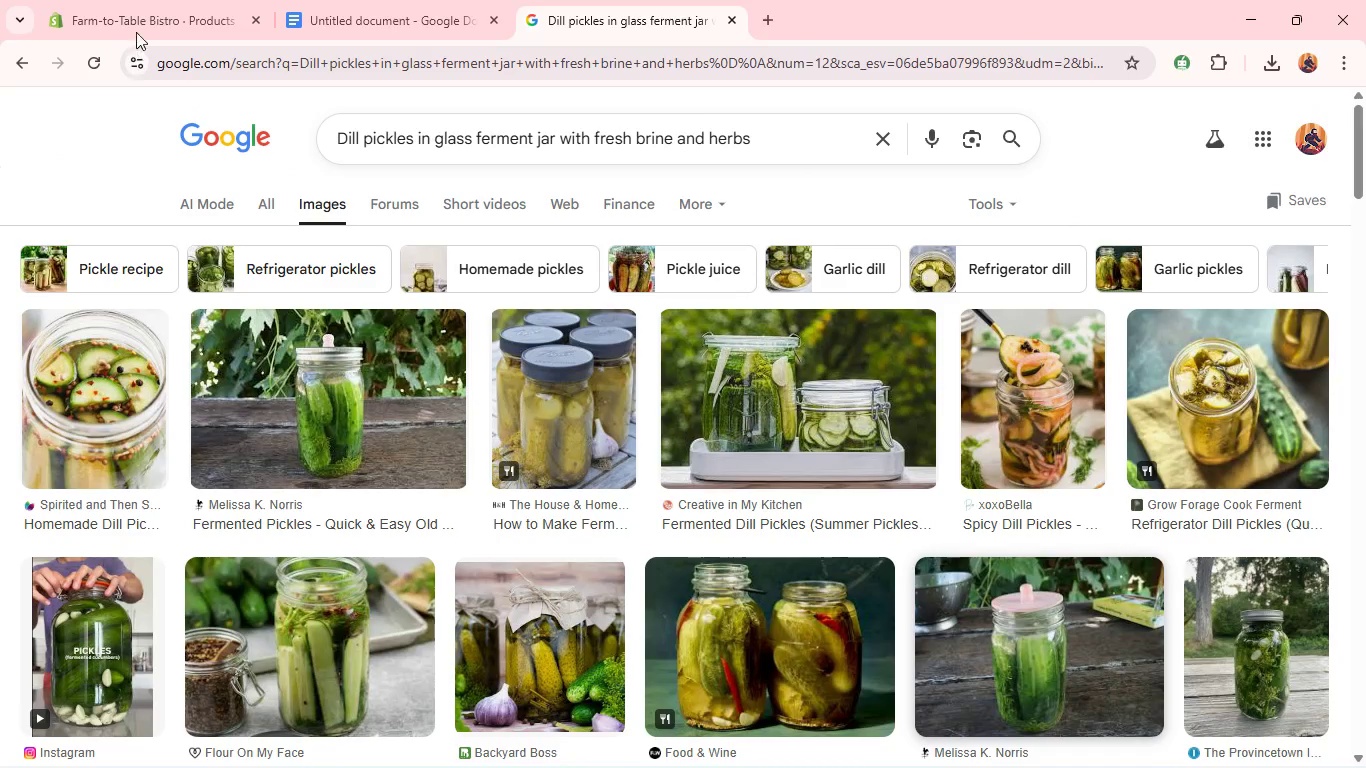 
left_click([144, 17])
 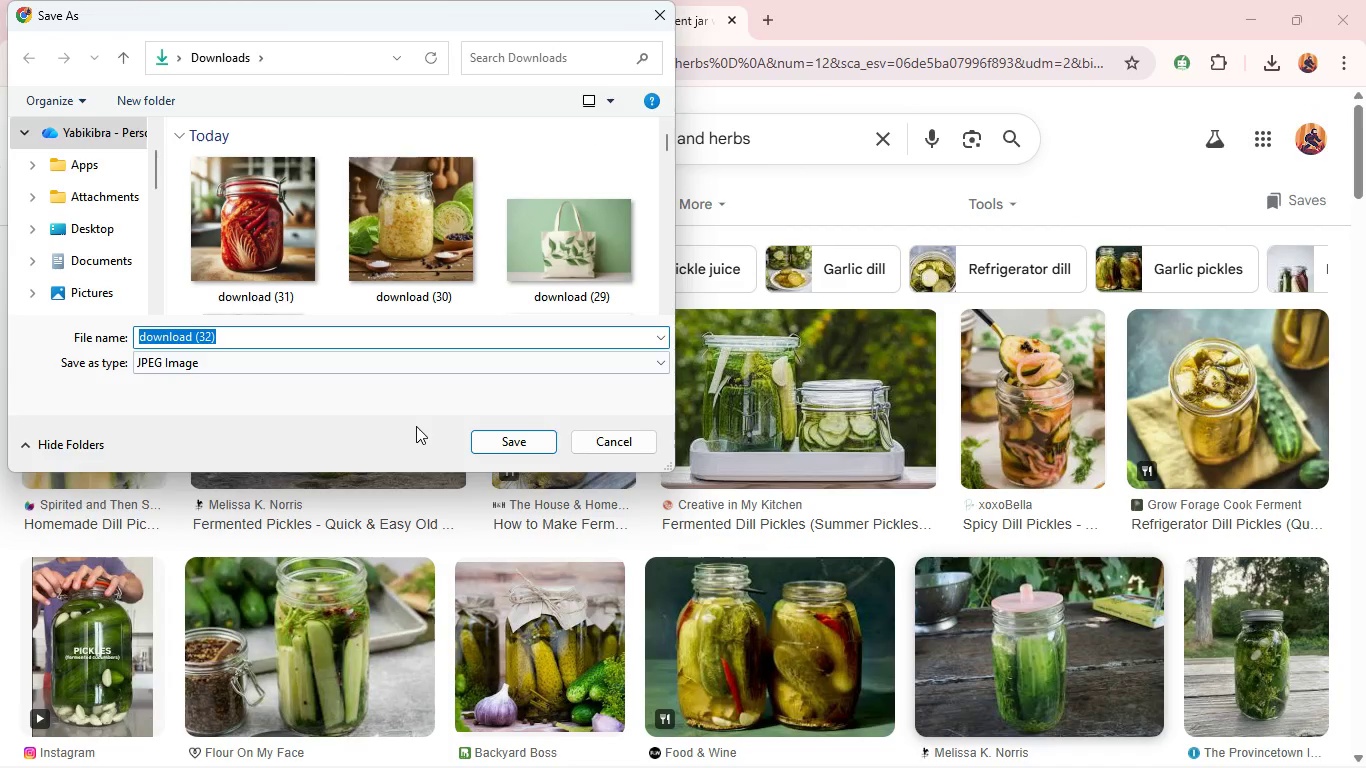 
left_click([504, 446])
 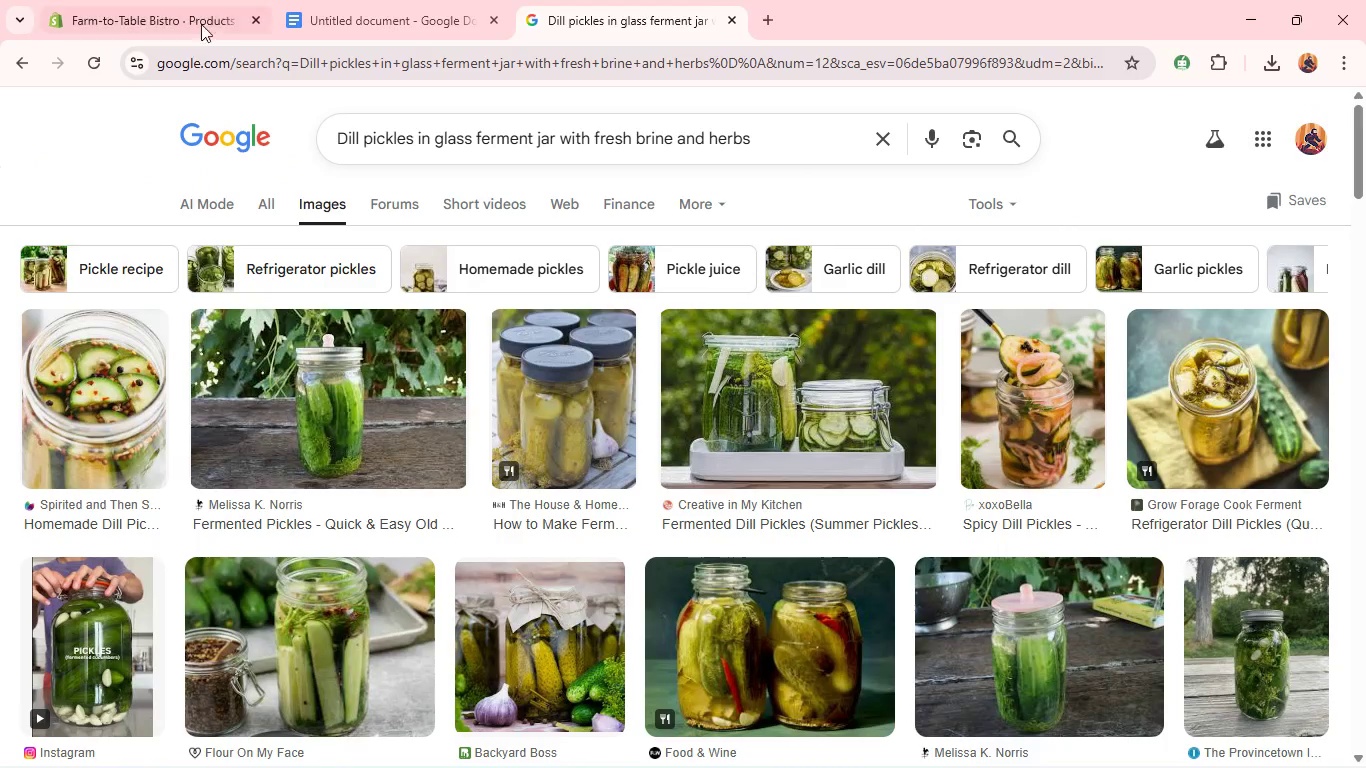 
left_click([202, 23])
 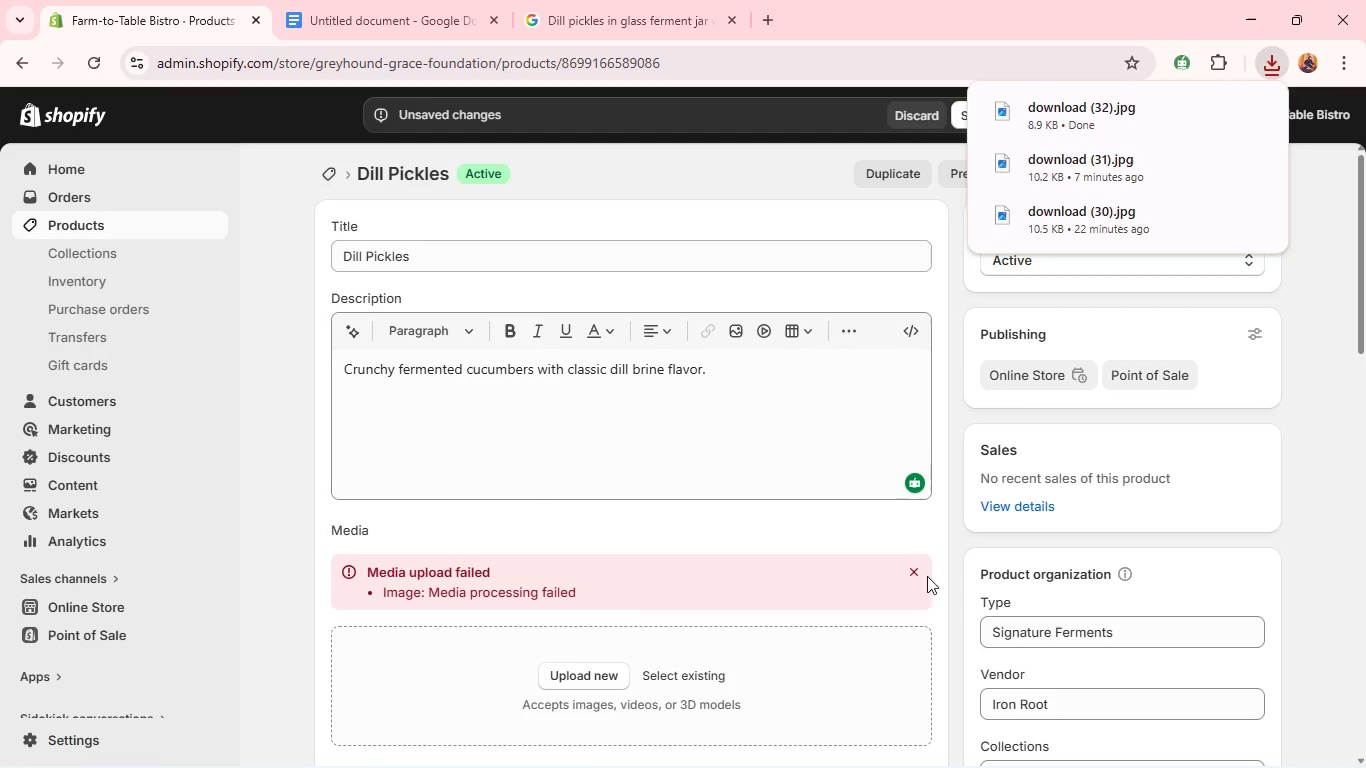 
left_click([917, 579])
 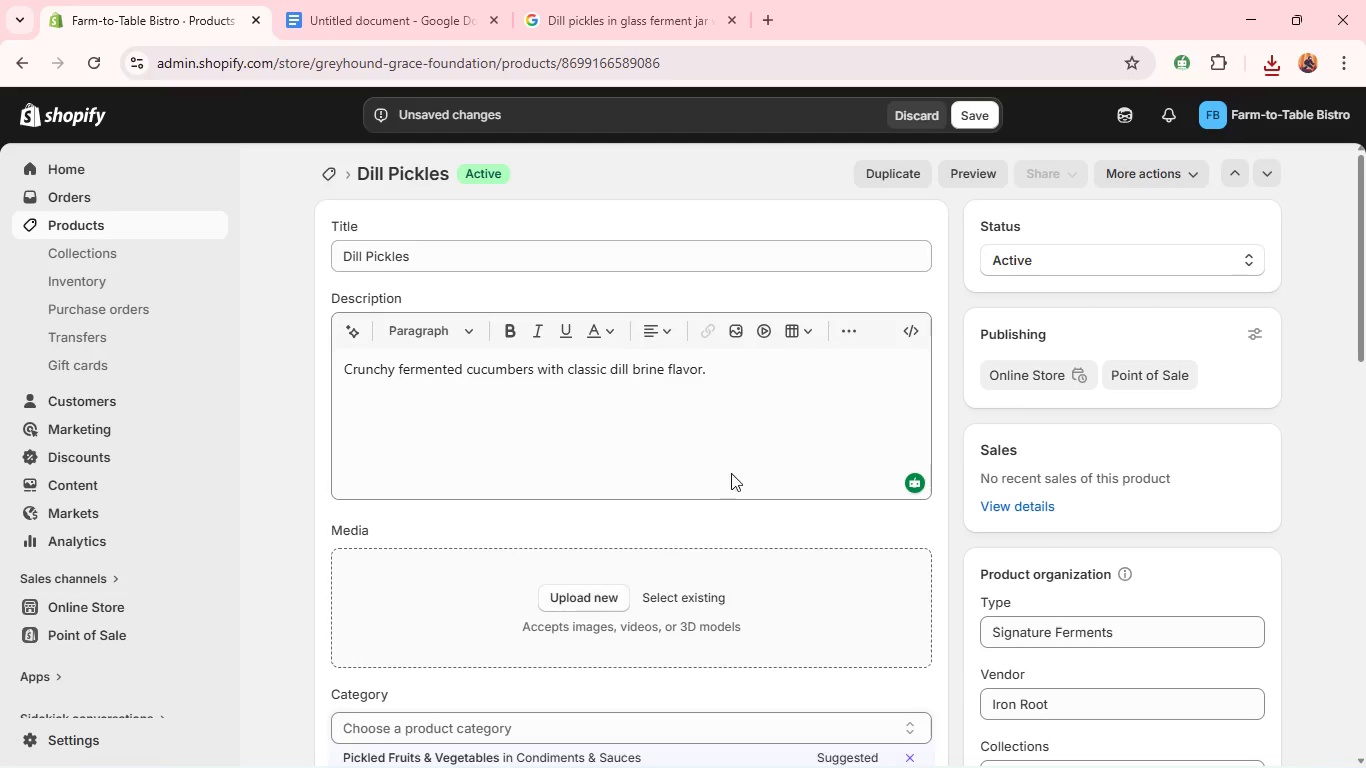 
left_click([972, 117])
 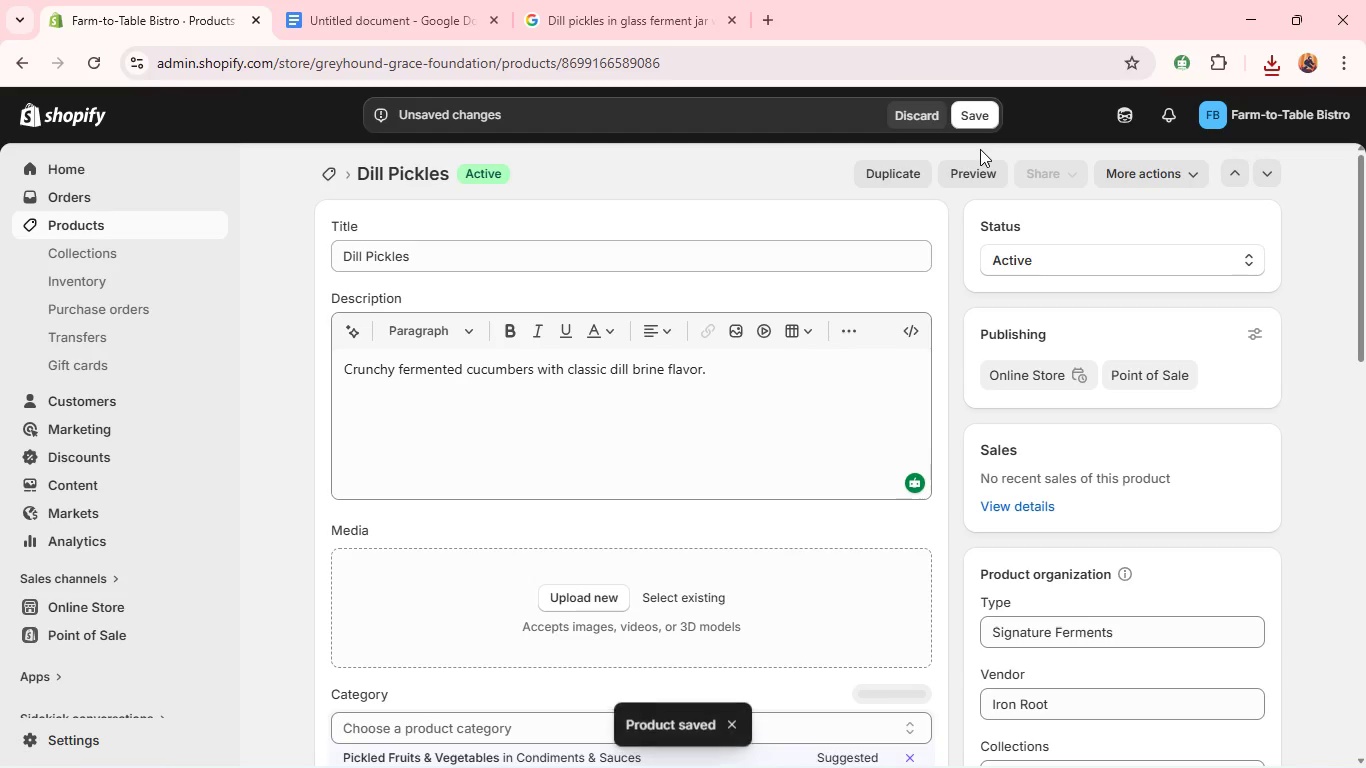 
wait(7.88)
 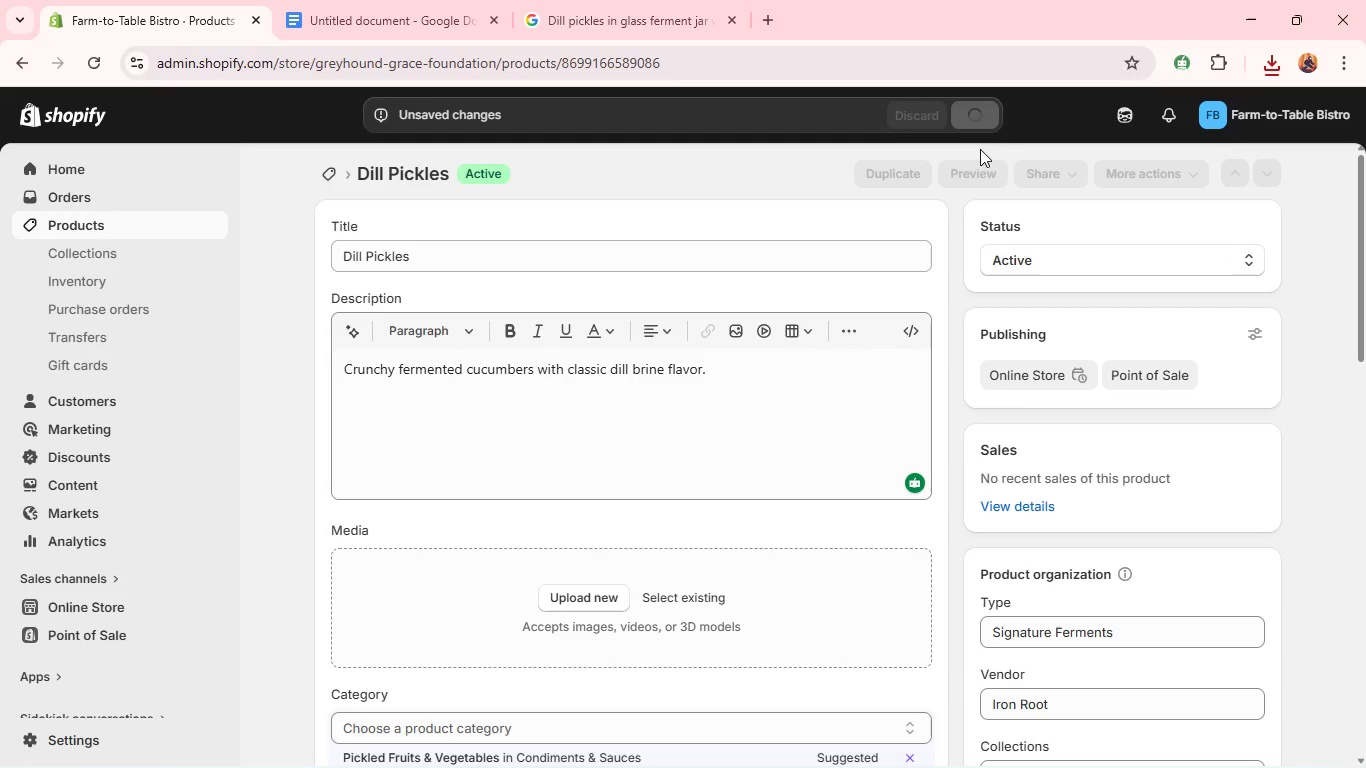 
left_click([563, 593])
 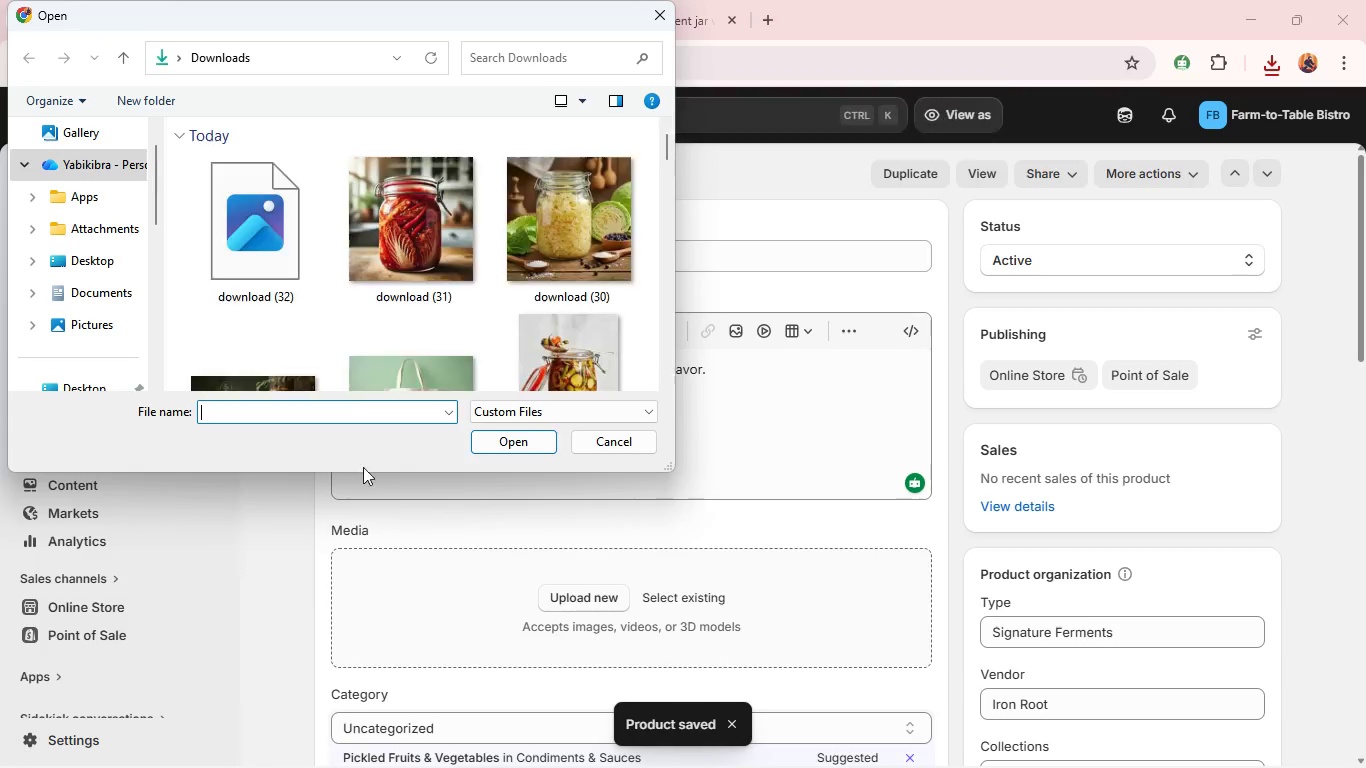 
left_click([300, 225])
 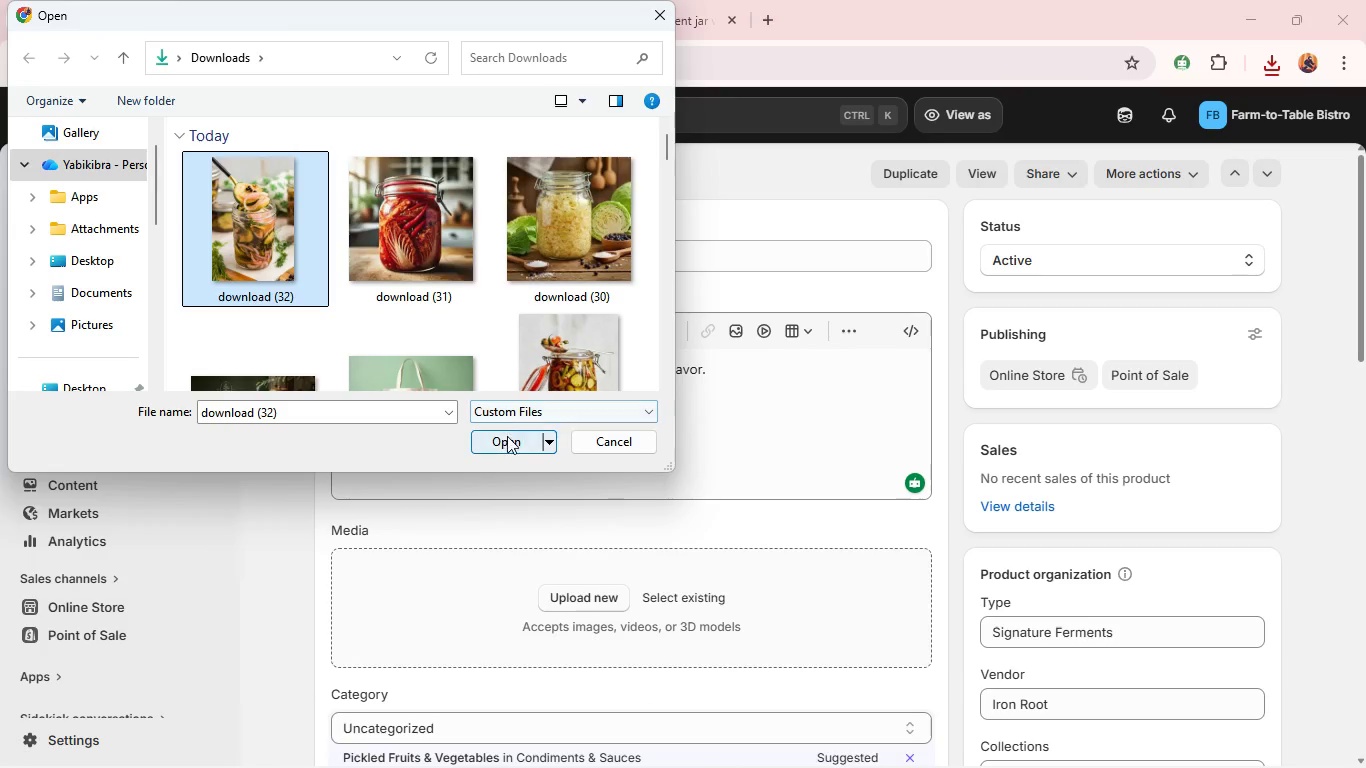 
left_click([507, 440])
 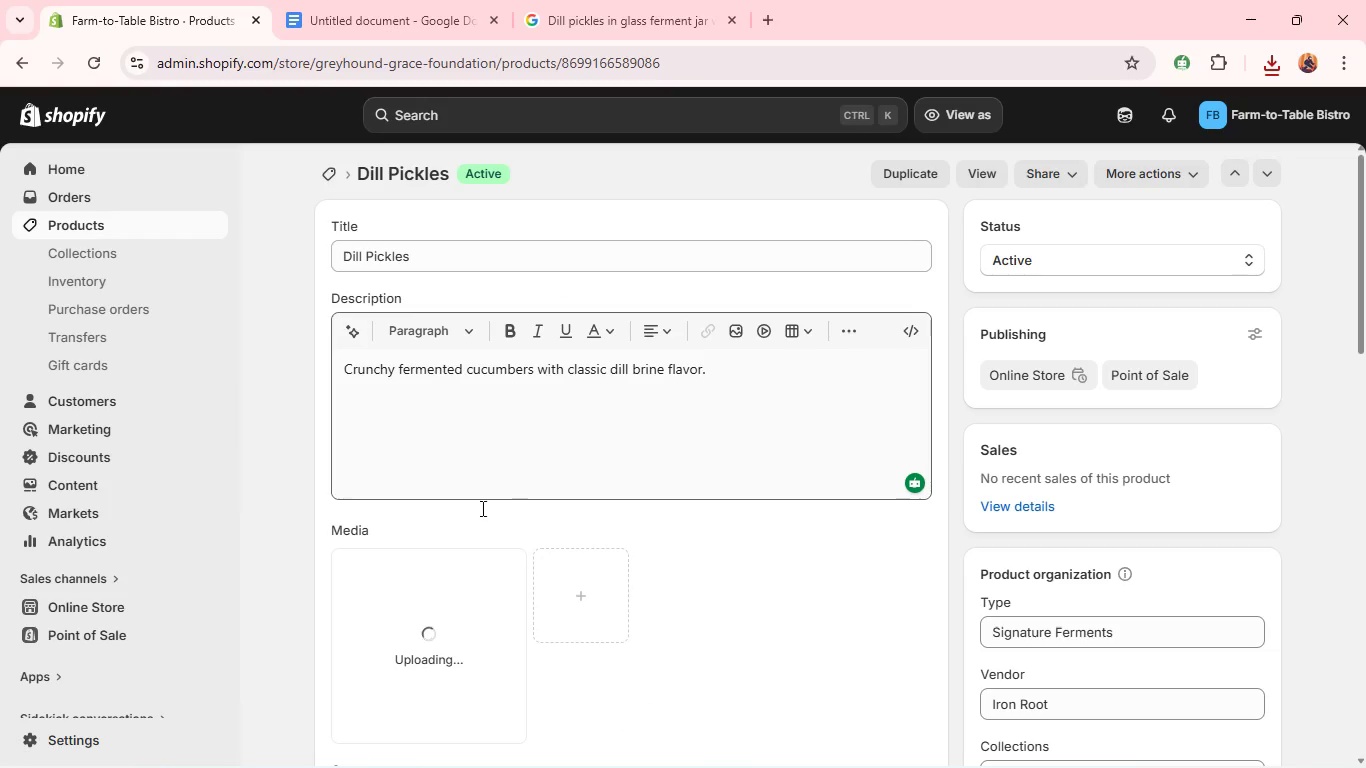 
scroll: coordinate [415, 599], scroll_direction: down, amount: 3.0
 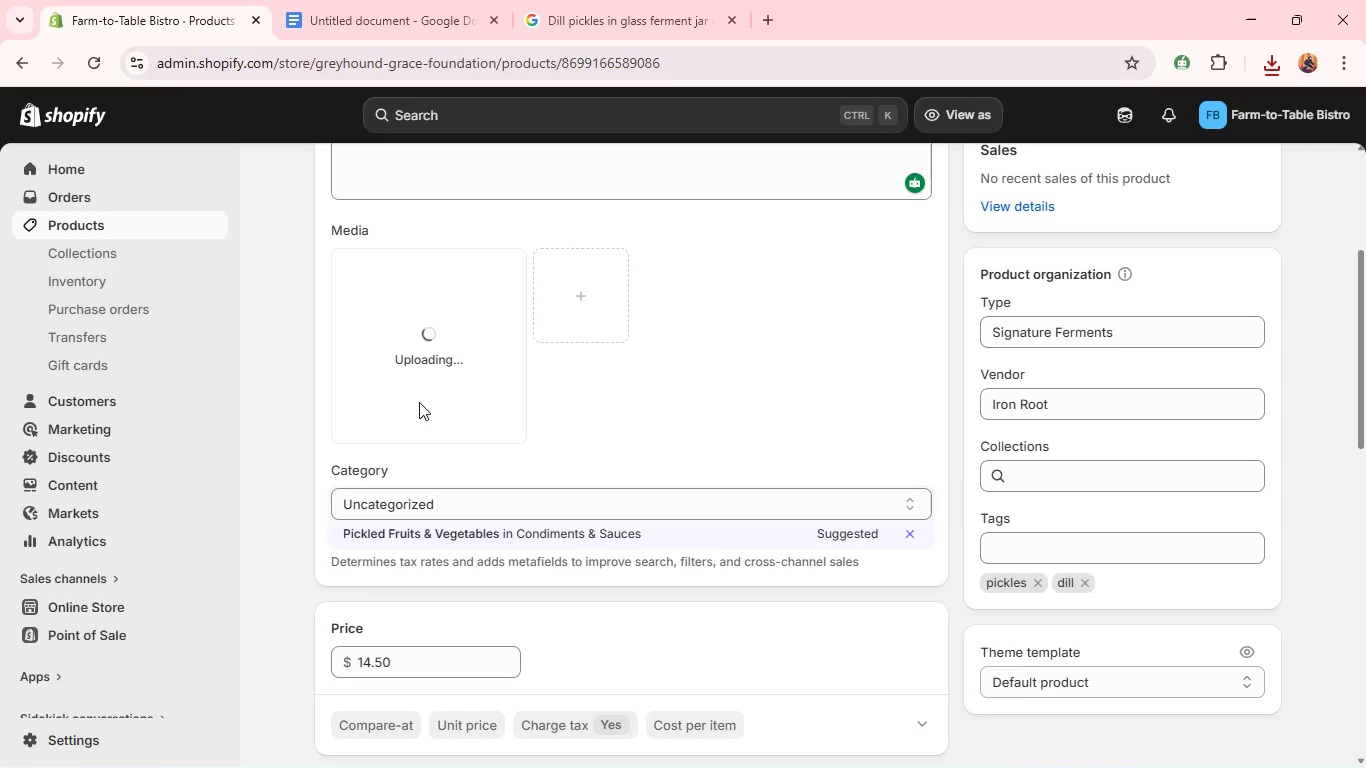 
left_click([444, 537])
 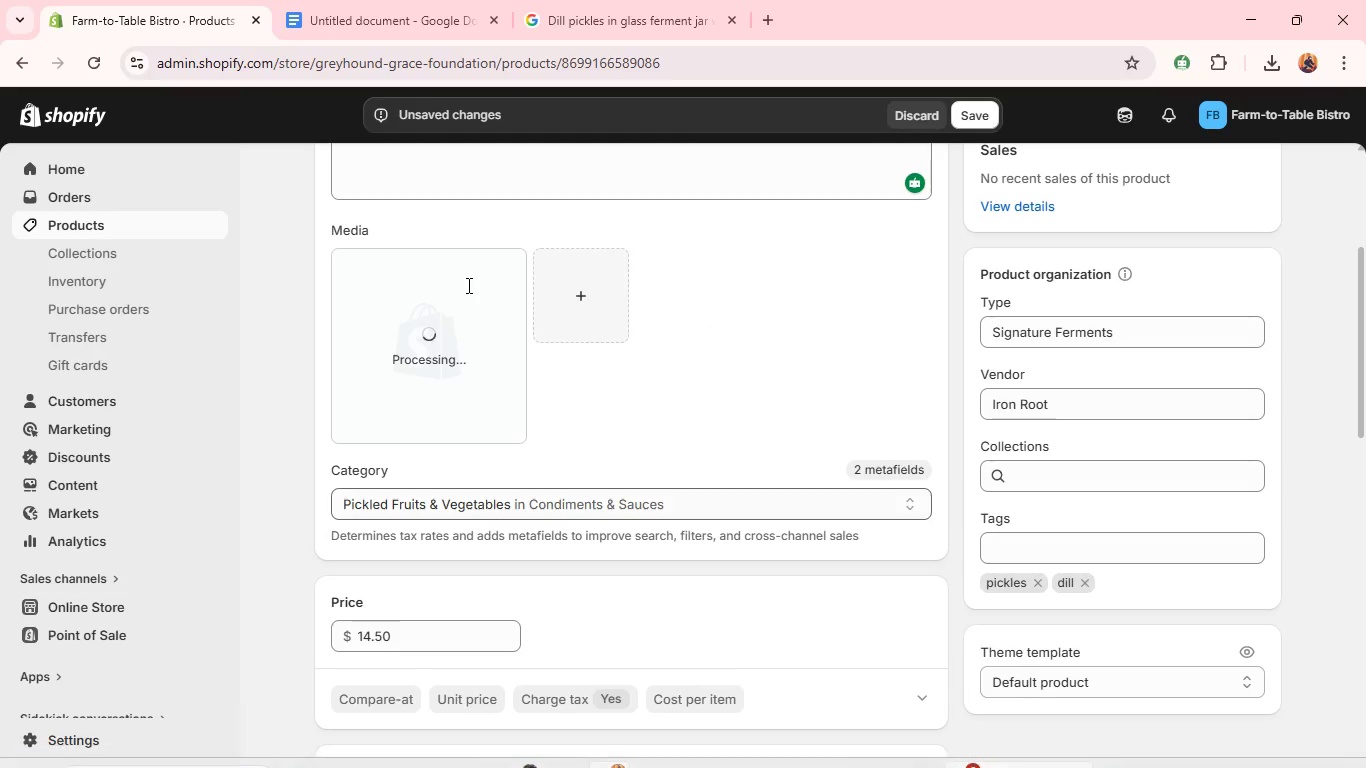 
wait(59.03)
 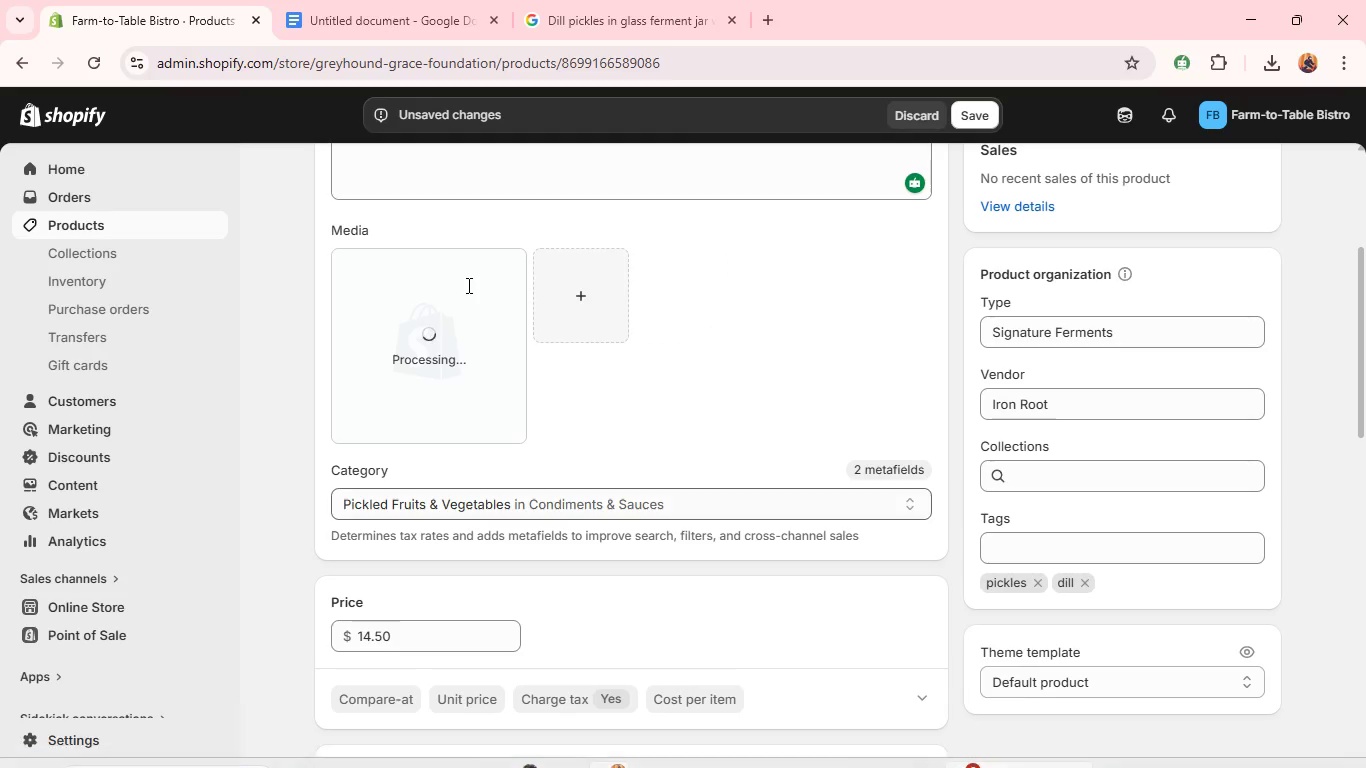 
left_click([457, 373])
 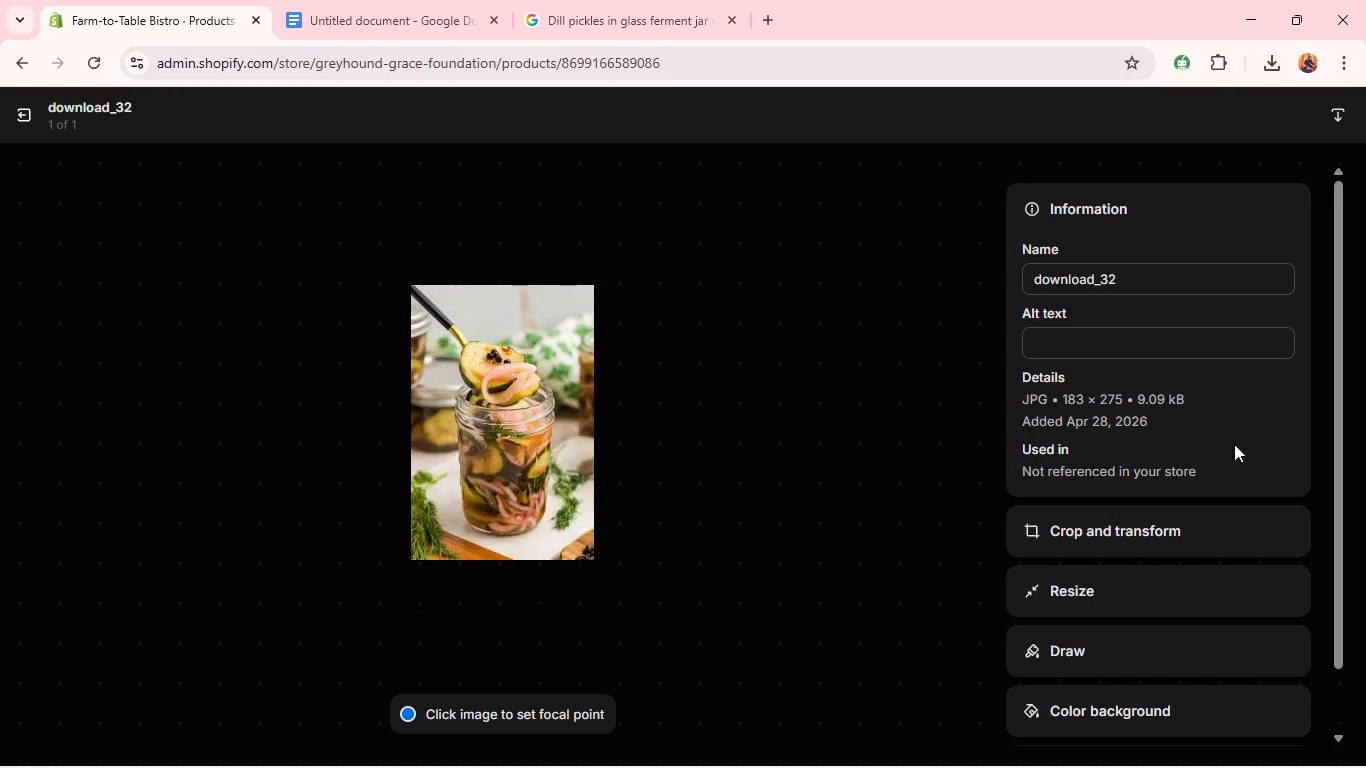 
left_click([1187, 537])
 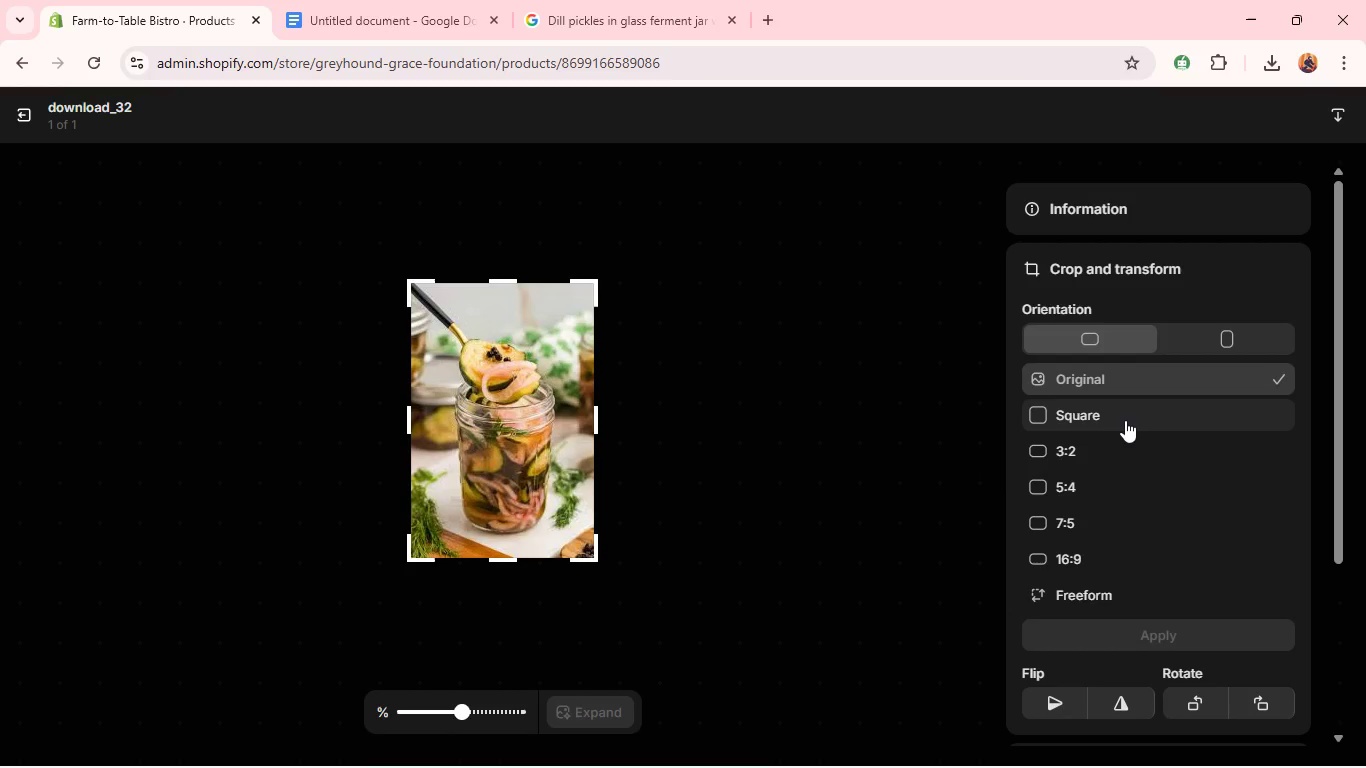 
left_click([1123, 416])
 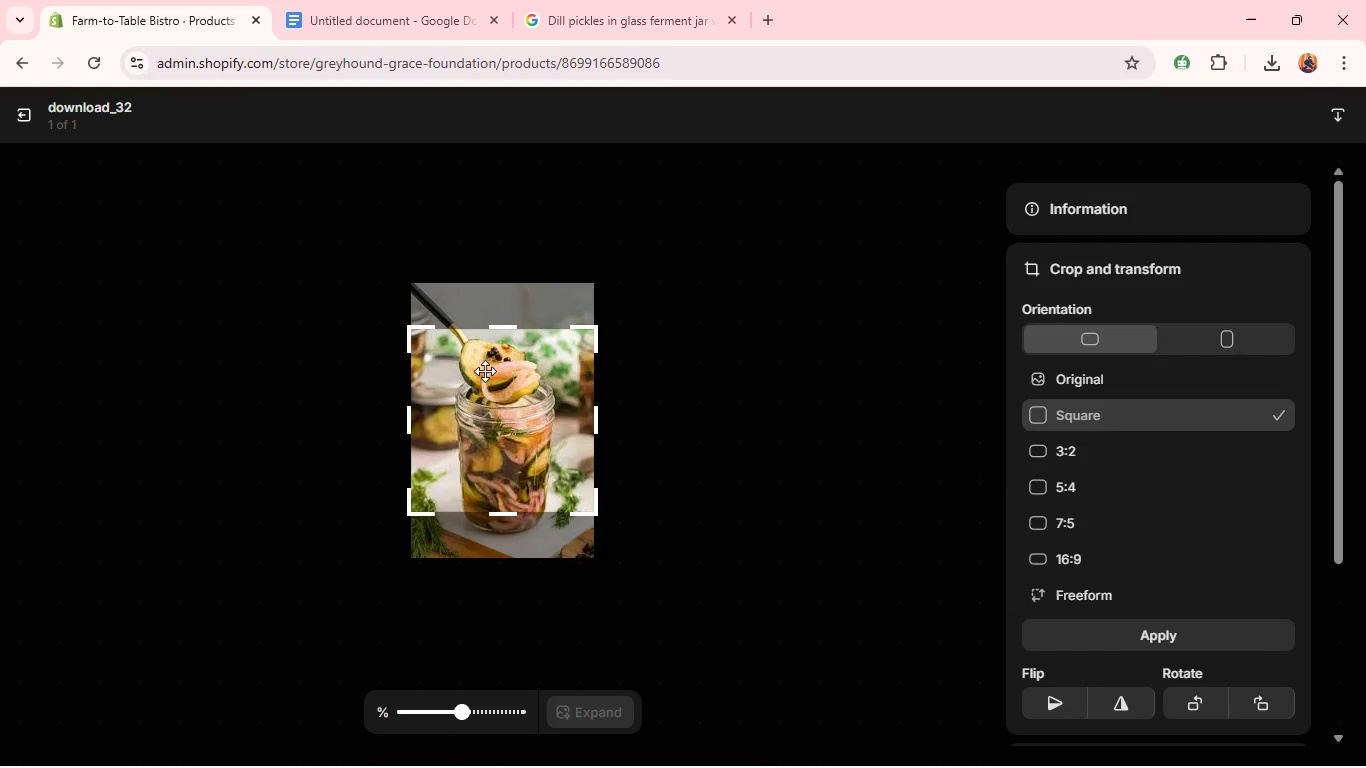 
left_click_drag(start_coordinate=[488, 375], to_coordinate=[488, 412])
 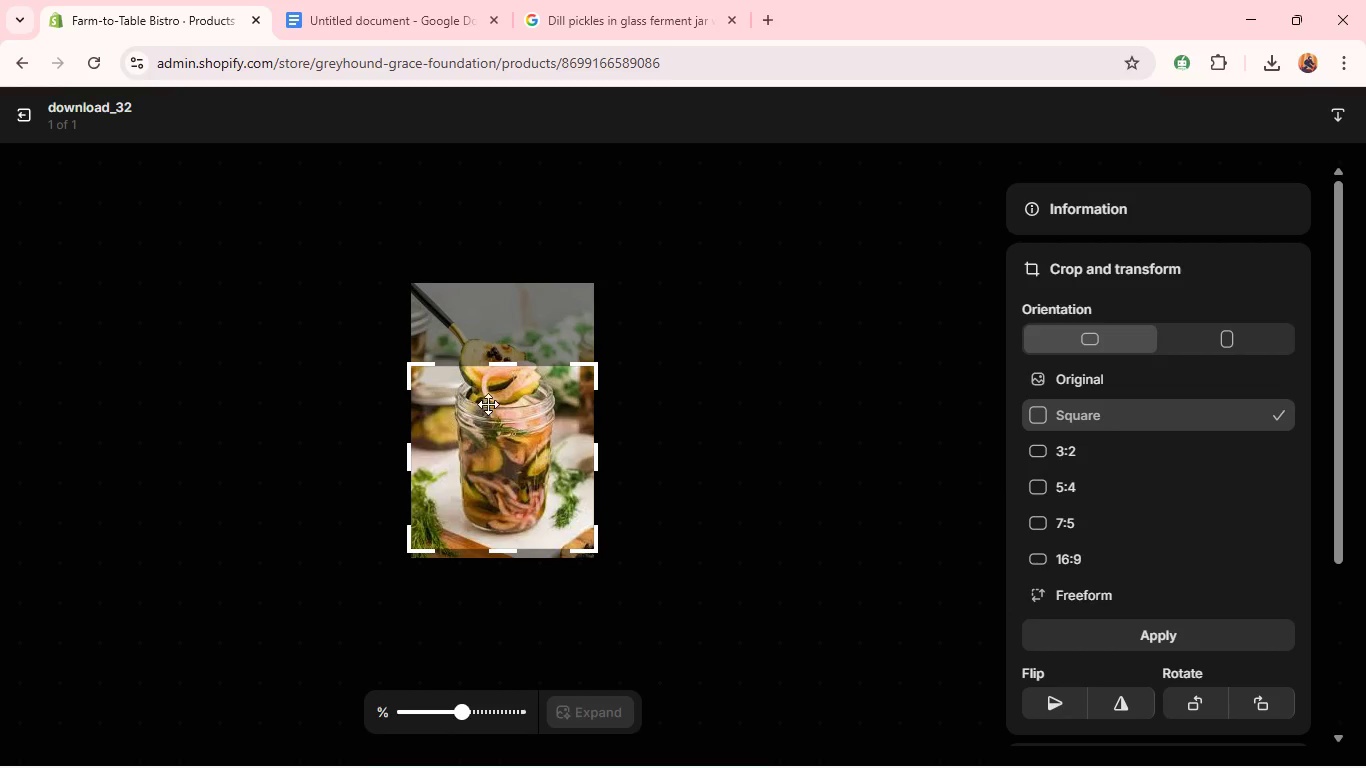 
left_click_drag(start_coordinate=[487, 402], to_coordinate=[486, 370])
 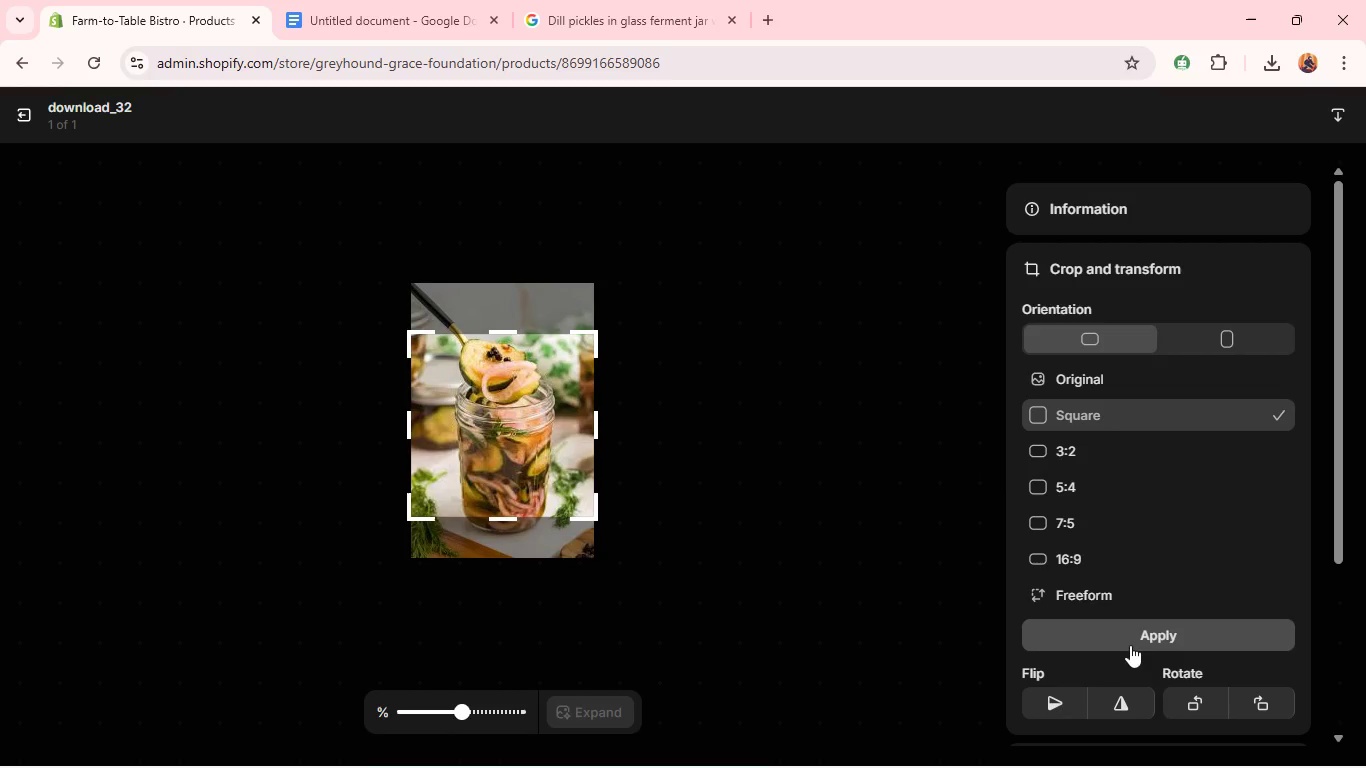 
left_click([1129, 643])
 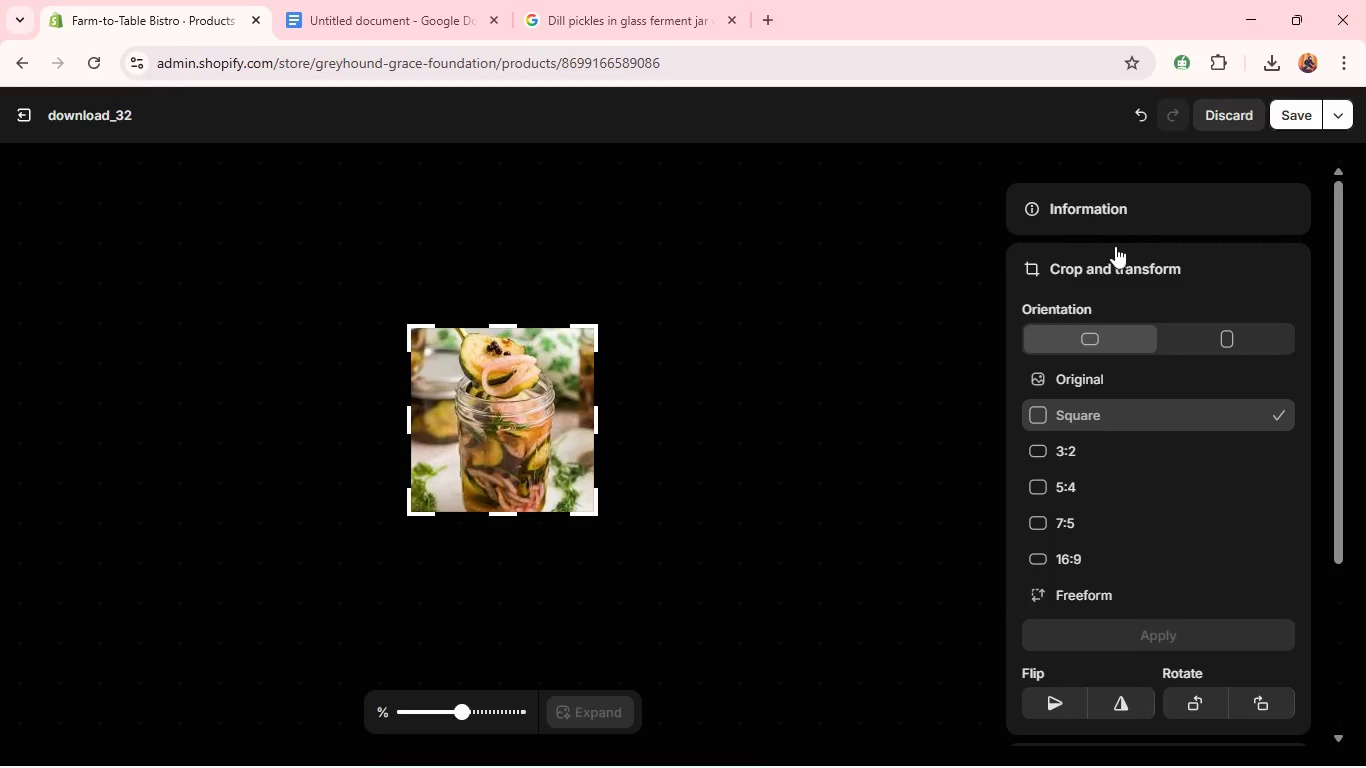 
left_click([1105, 218])
 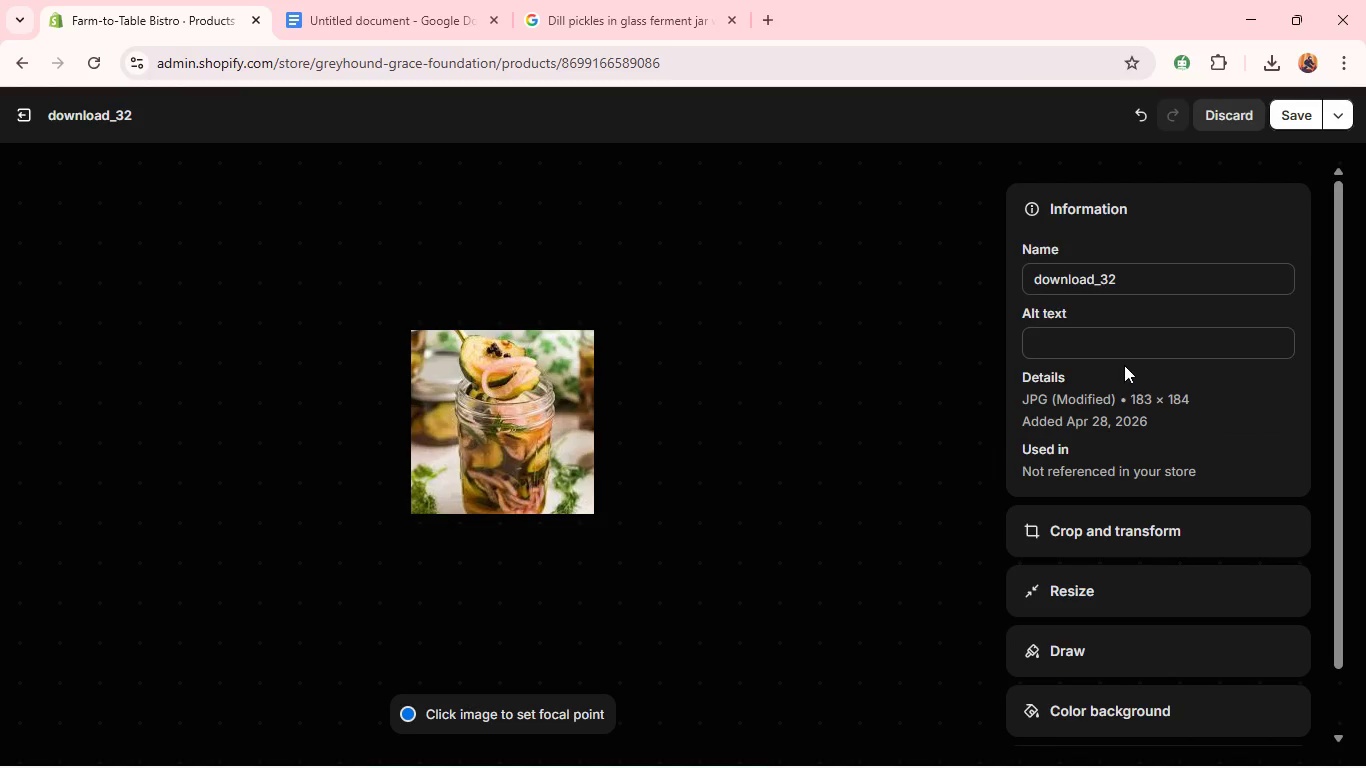 
left_click([1121, 352])
 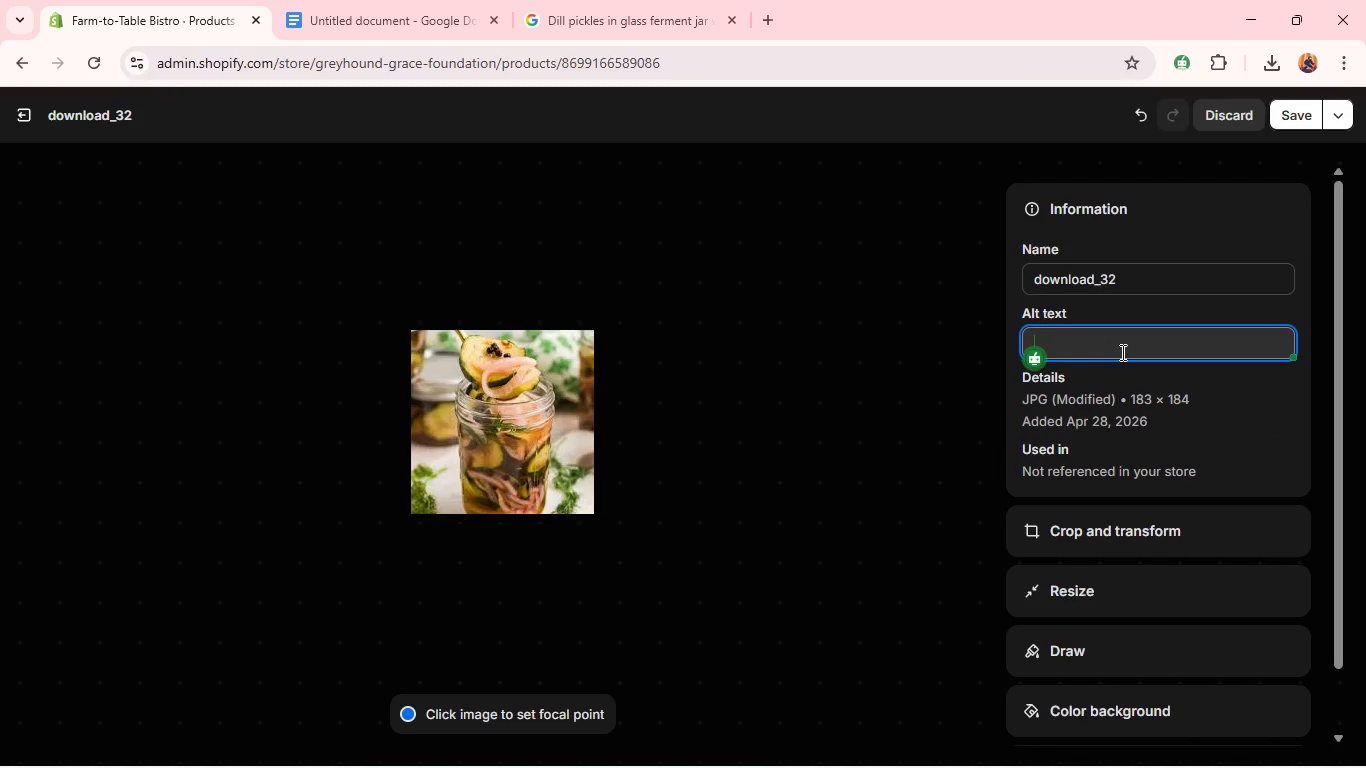 
type(Dill picke)
key(Backspace)
type(les in glass ferment jar with fresh brine and herbs)
 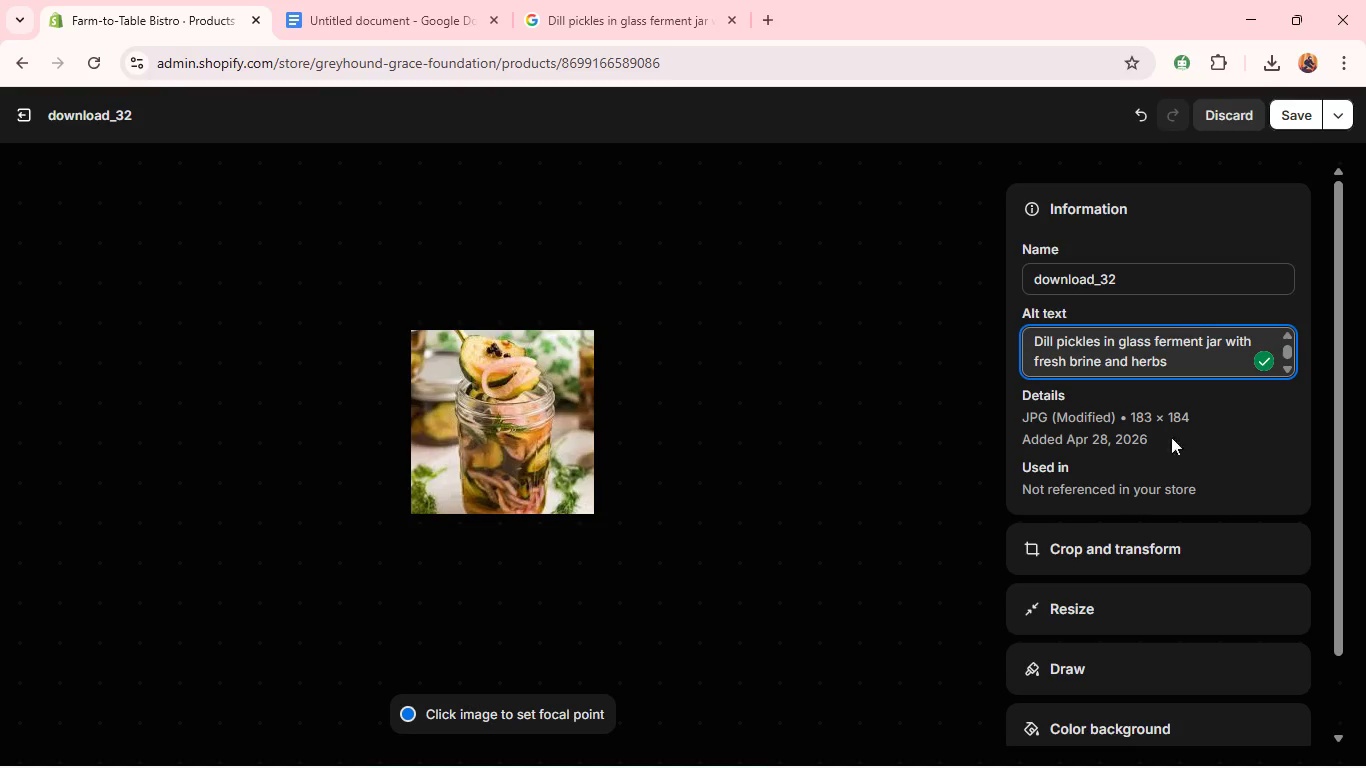 
left_click([1295, 127])
 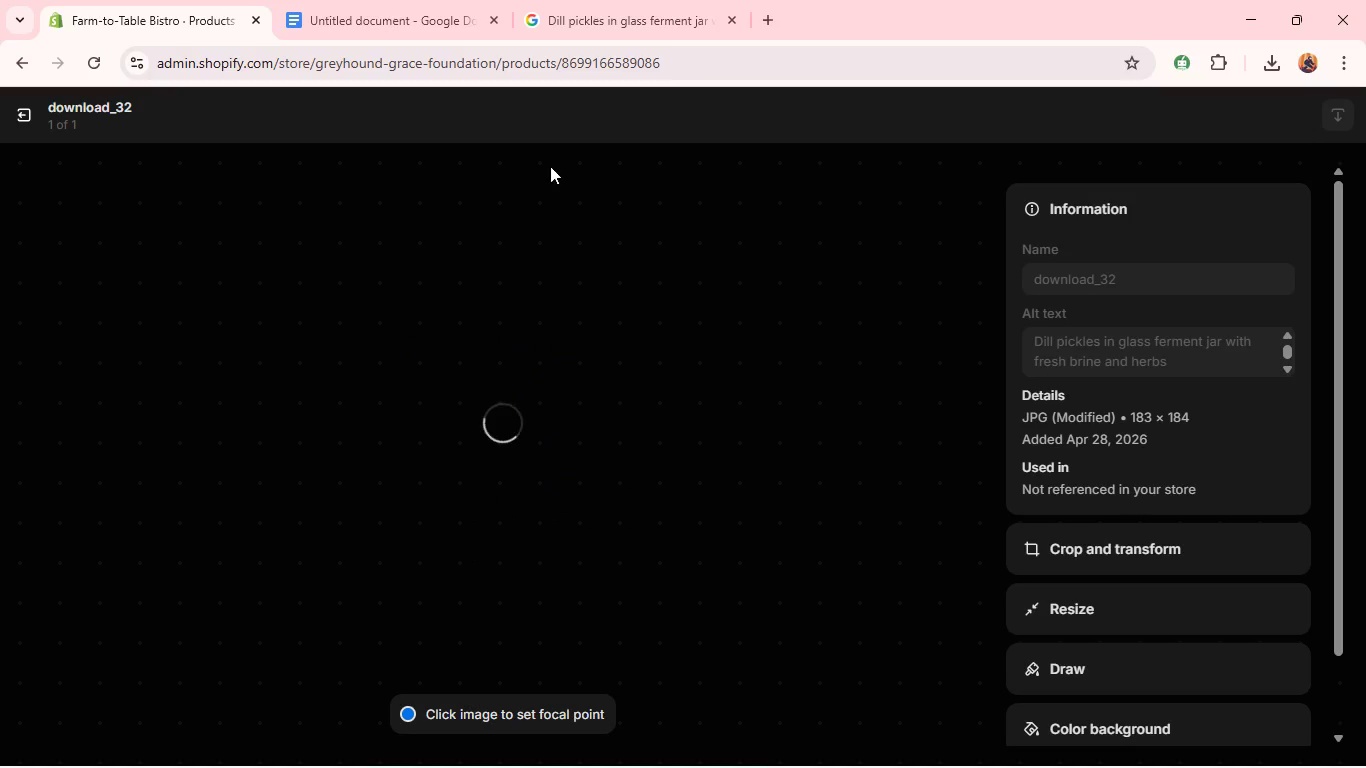 
mouse_move([16, 107])
 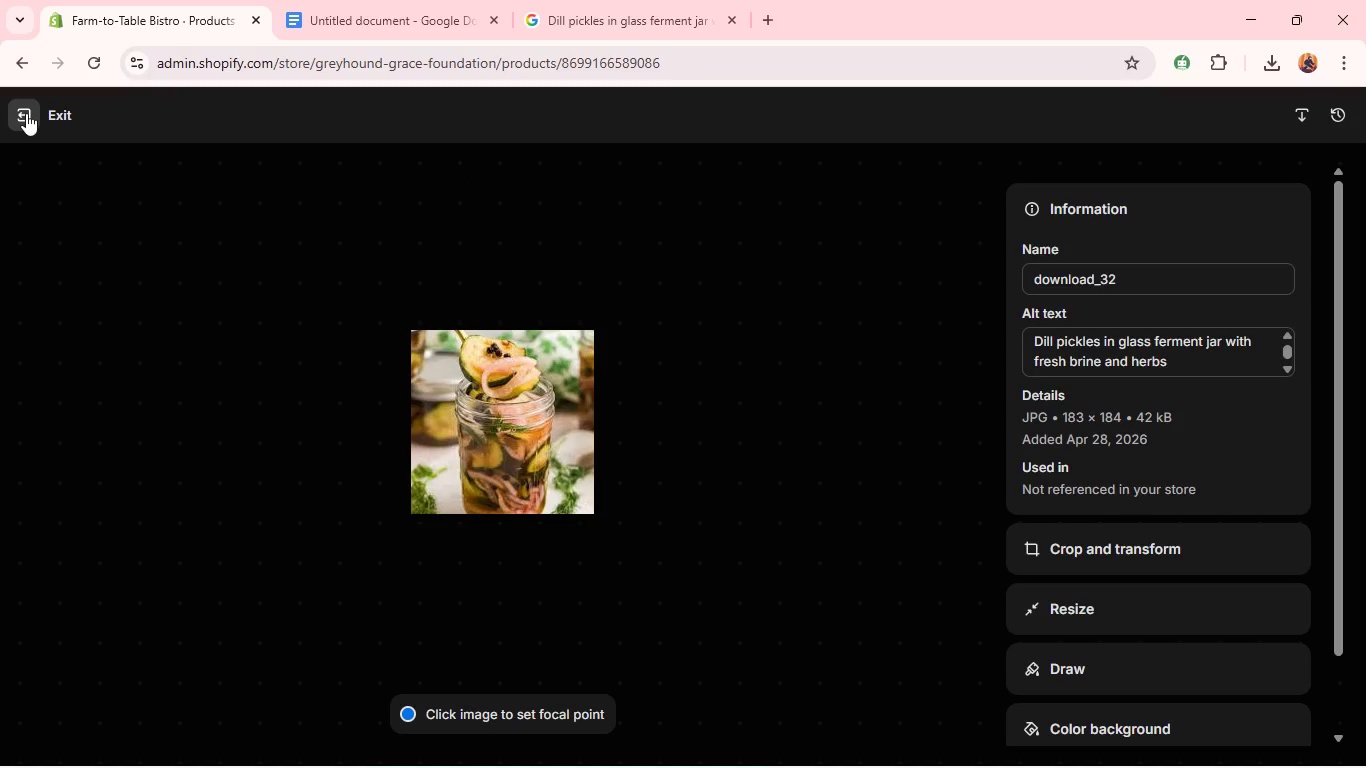 
left_click([26, 113])
 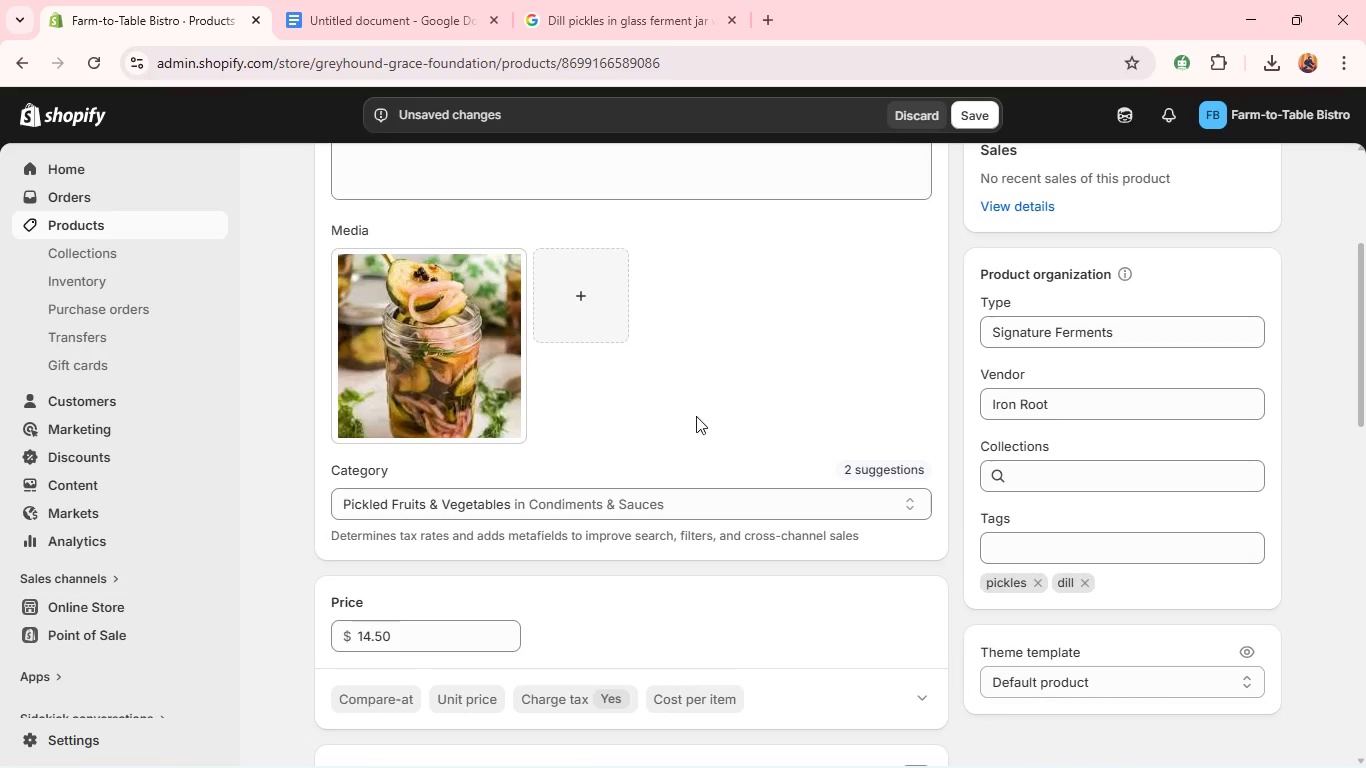 
scroll: coordinate [652, 395], scroll_direction: down, amount: 2.0
 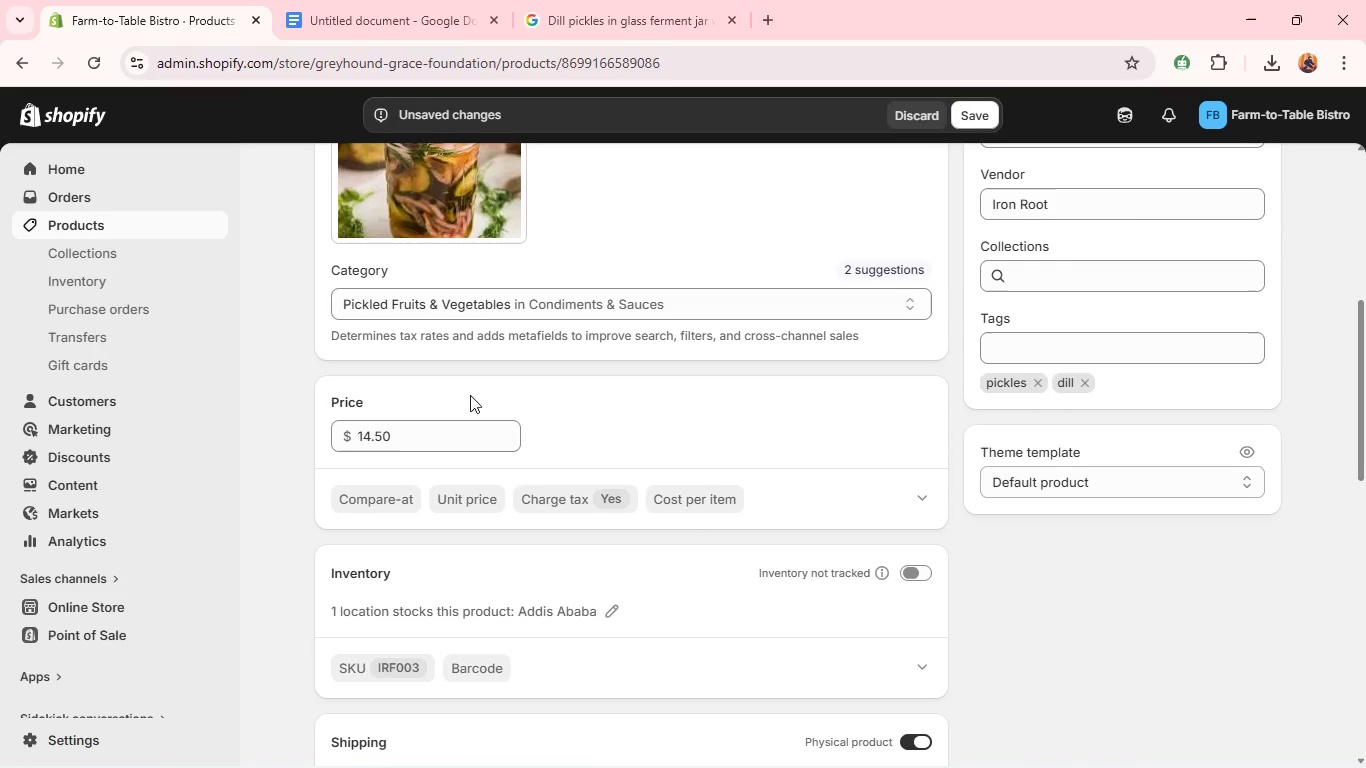 
wait(5.0)
 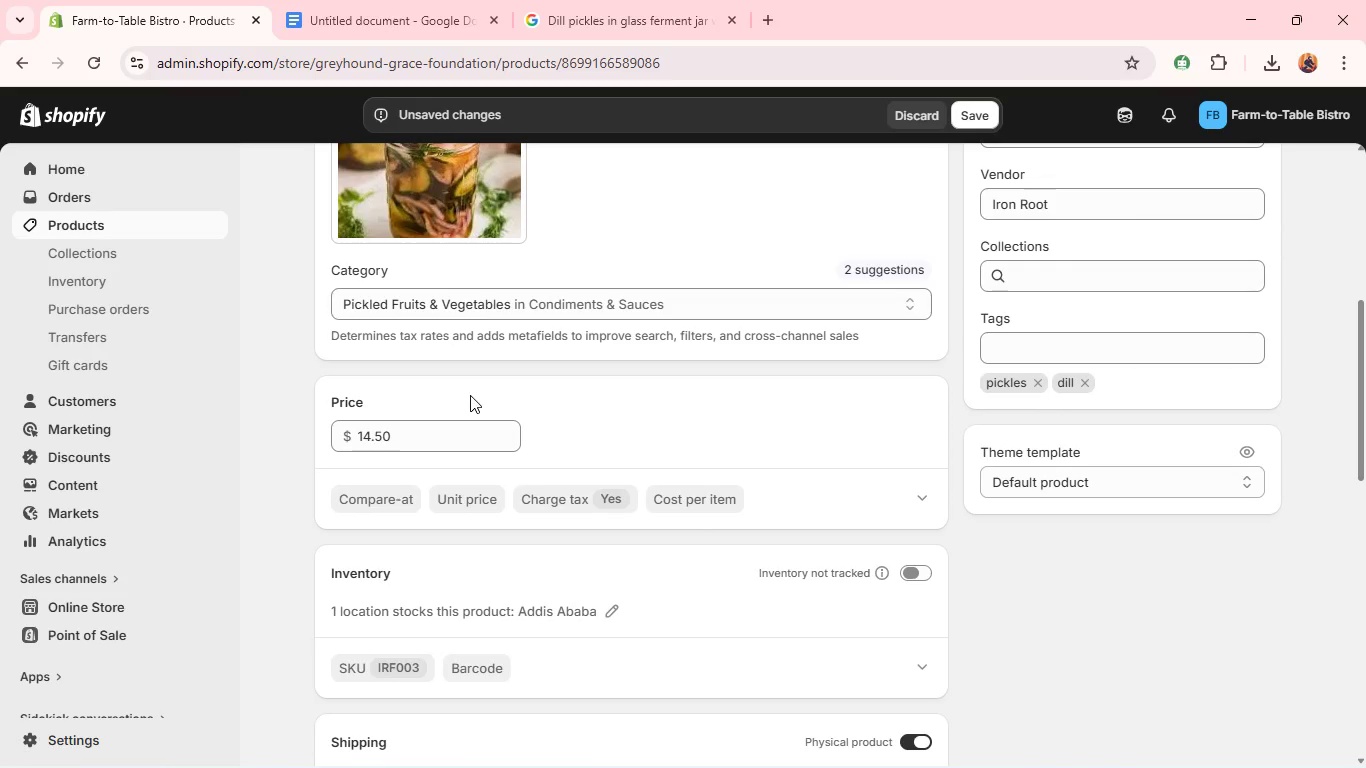 
double_click([485, 442])
 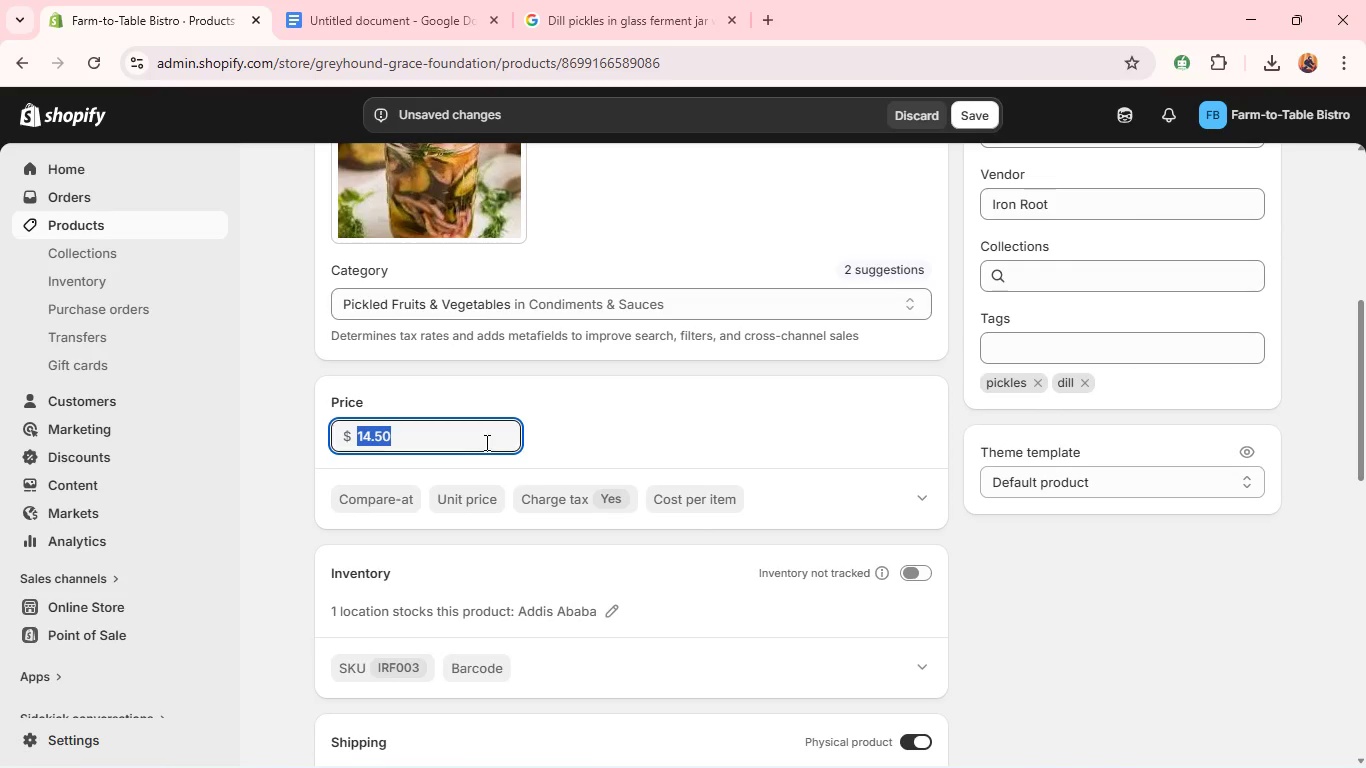 
triple_click([485, 442])
 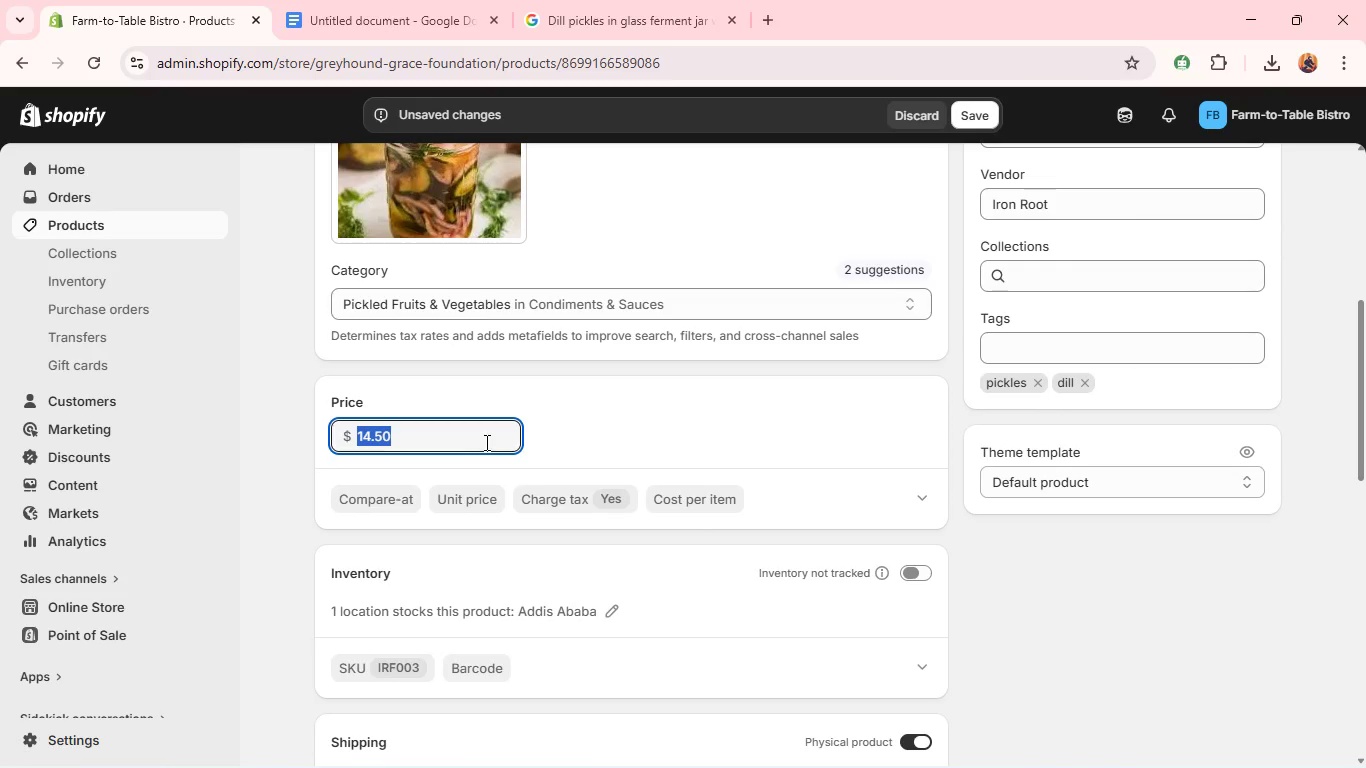 
type(11.00)
key(Backspace)
key(Backspace)
type(99)
 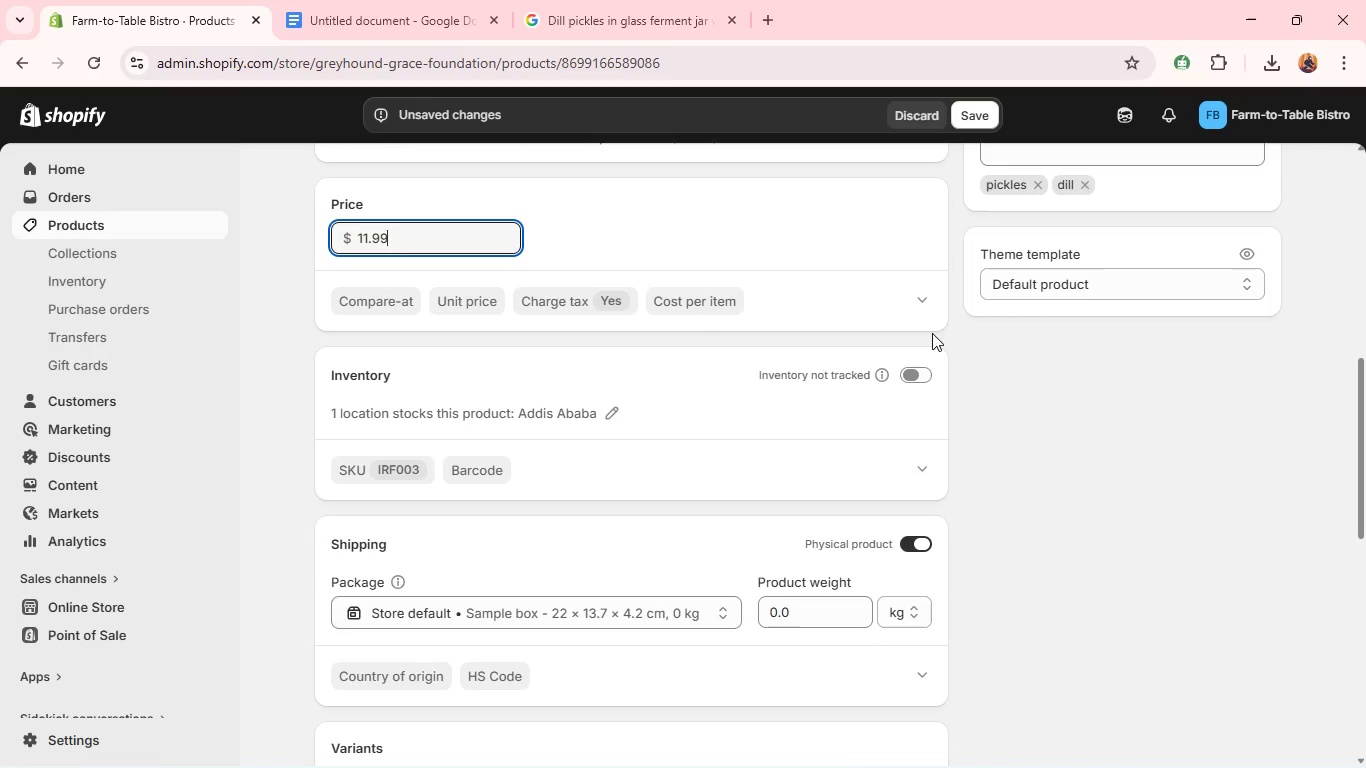 
left_click([914, 372])
 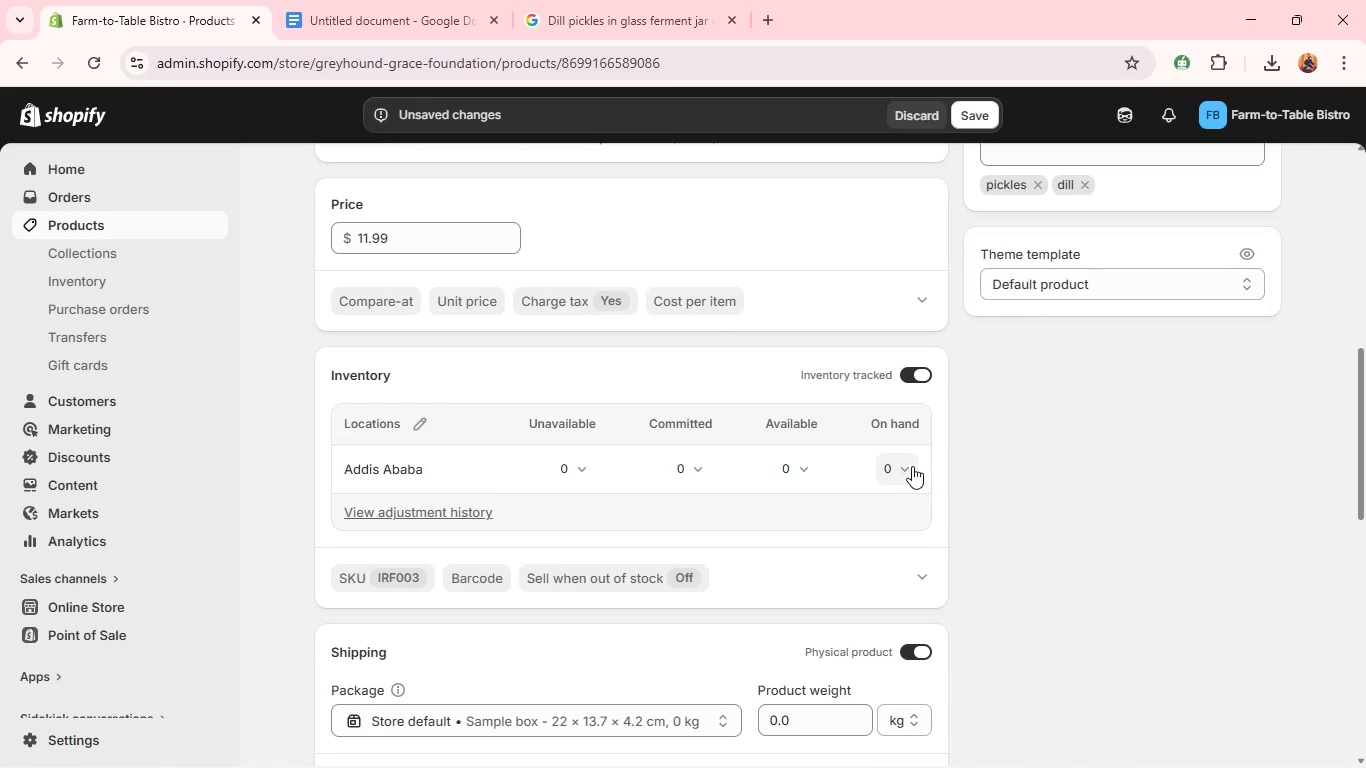 
left_click([908, 470])
 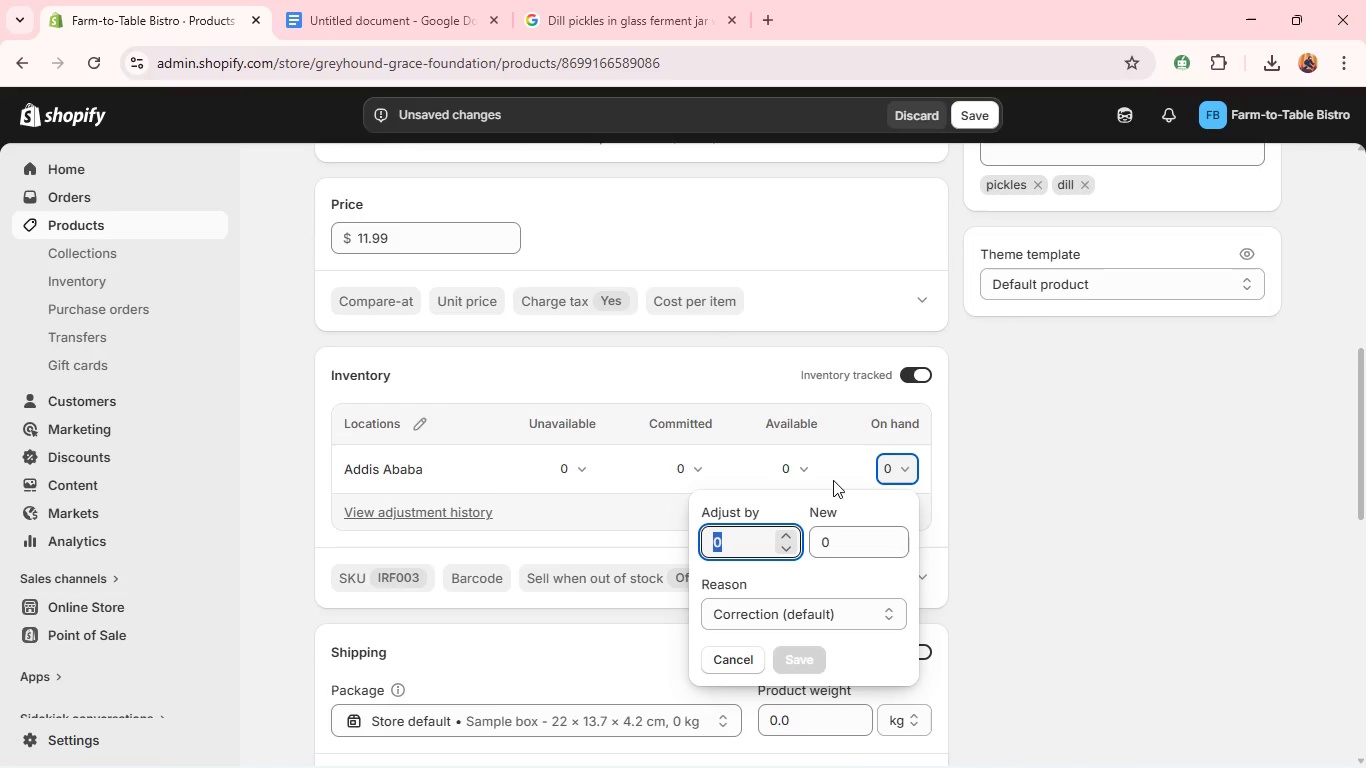 
type(10)
 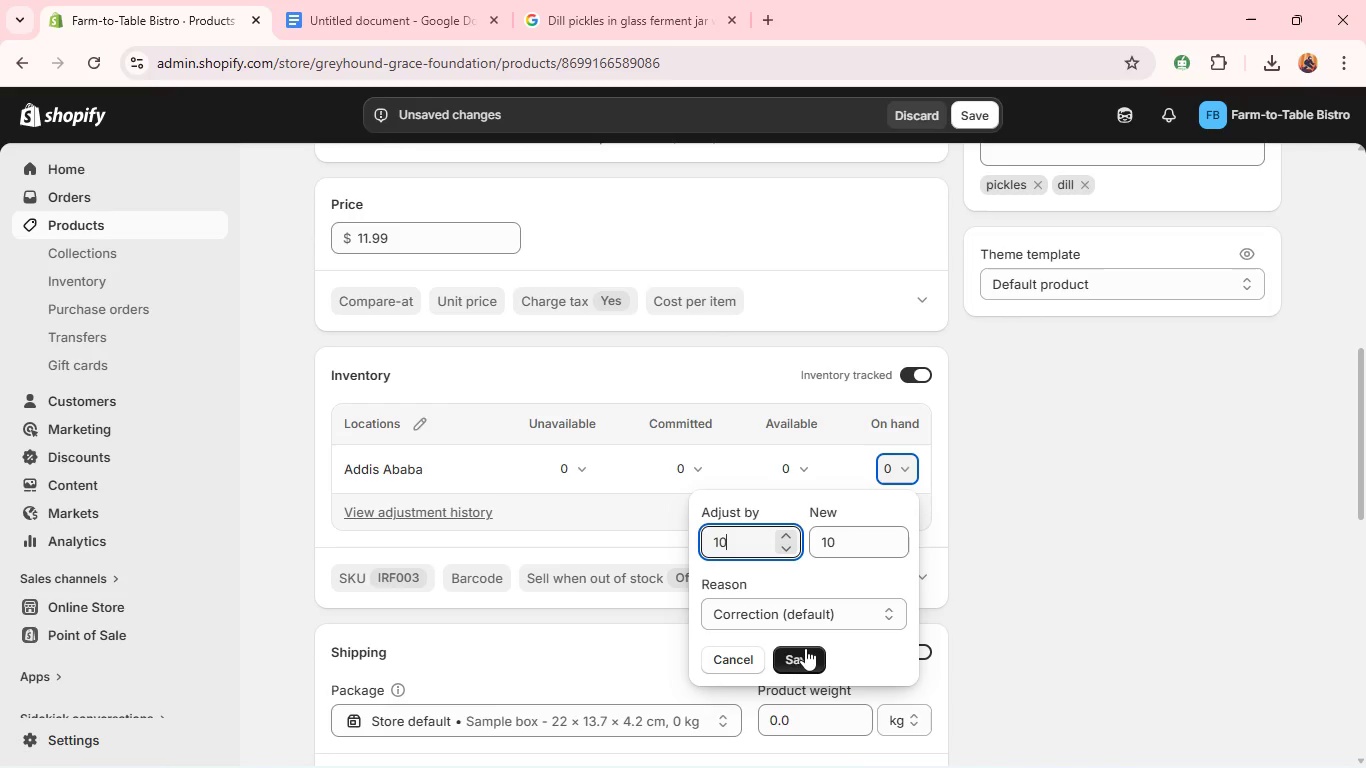 
left_click([805, 650])
 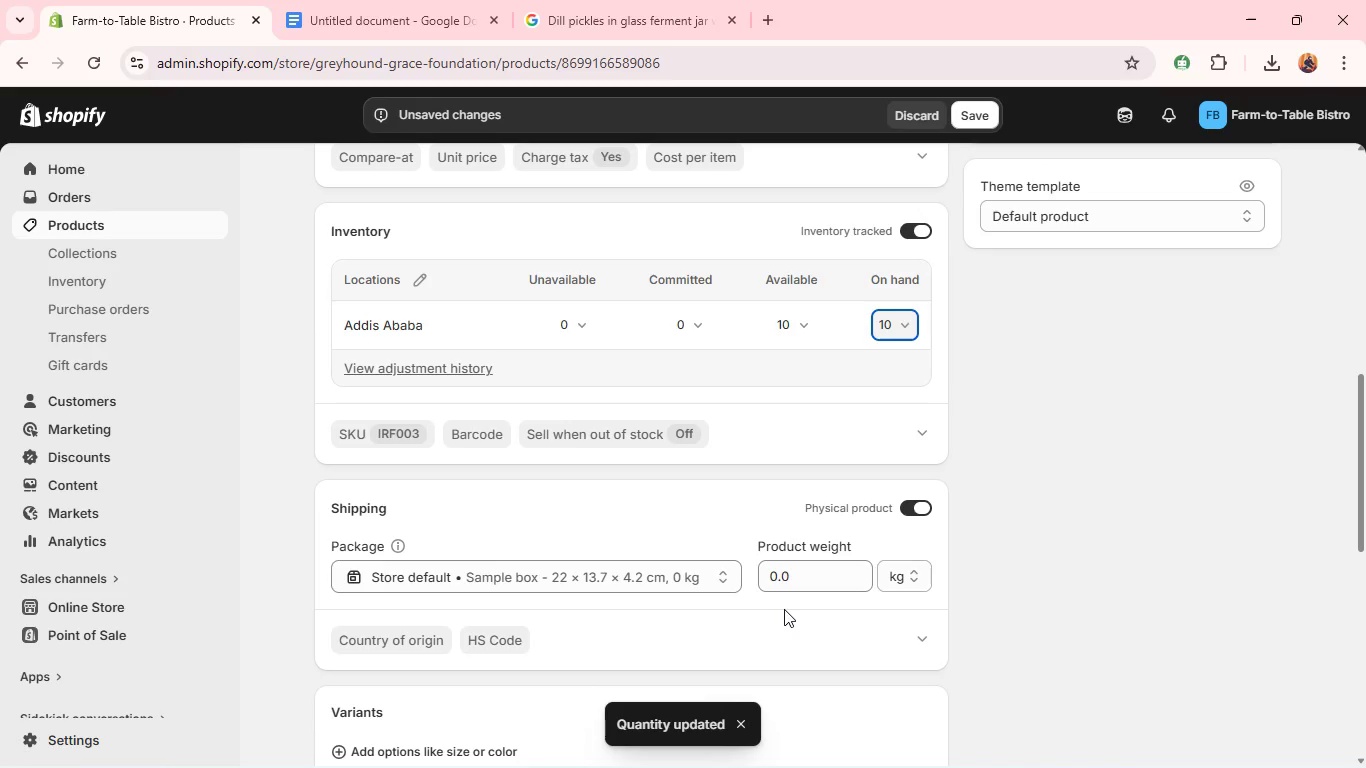 
wait(5.8)
 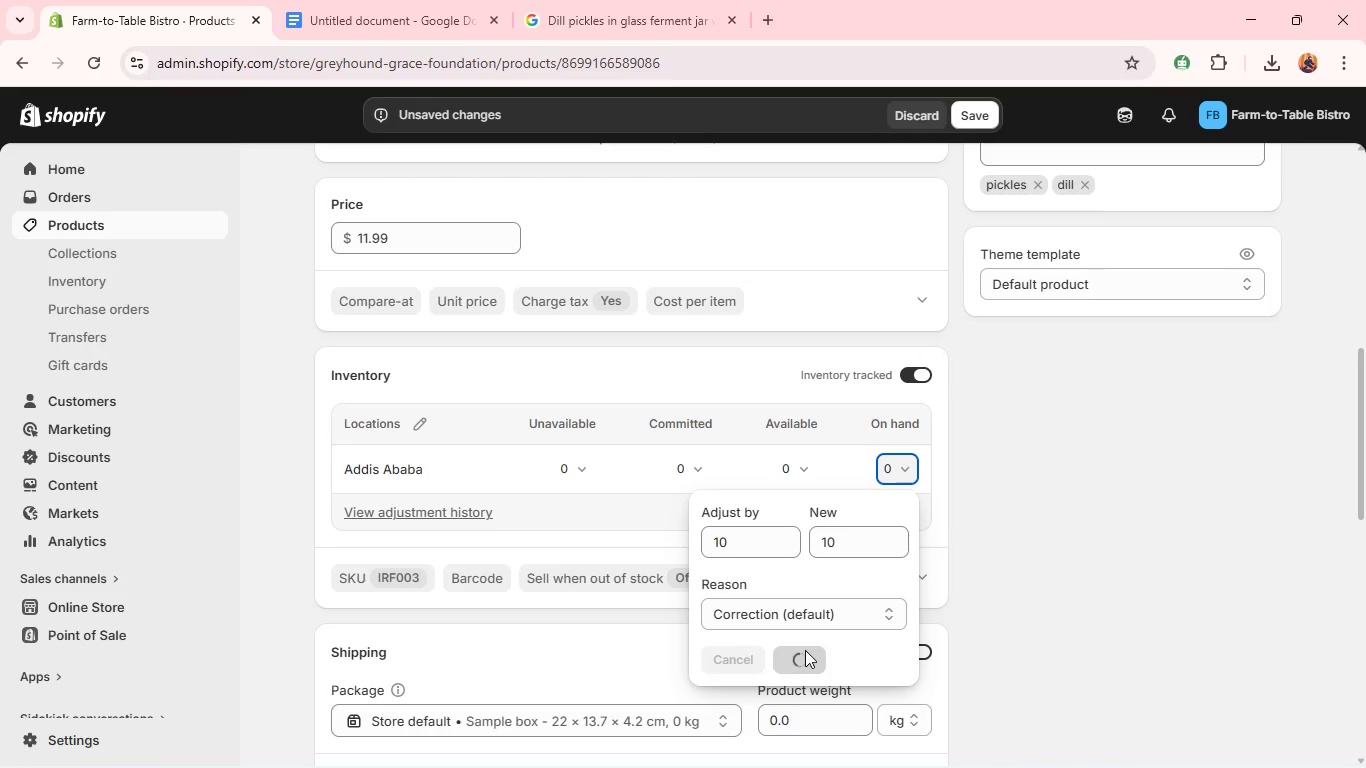 
double_click([768, 580])
 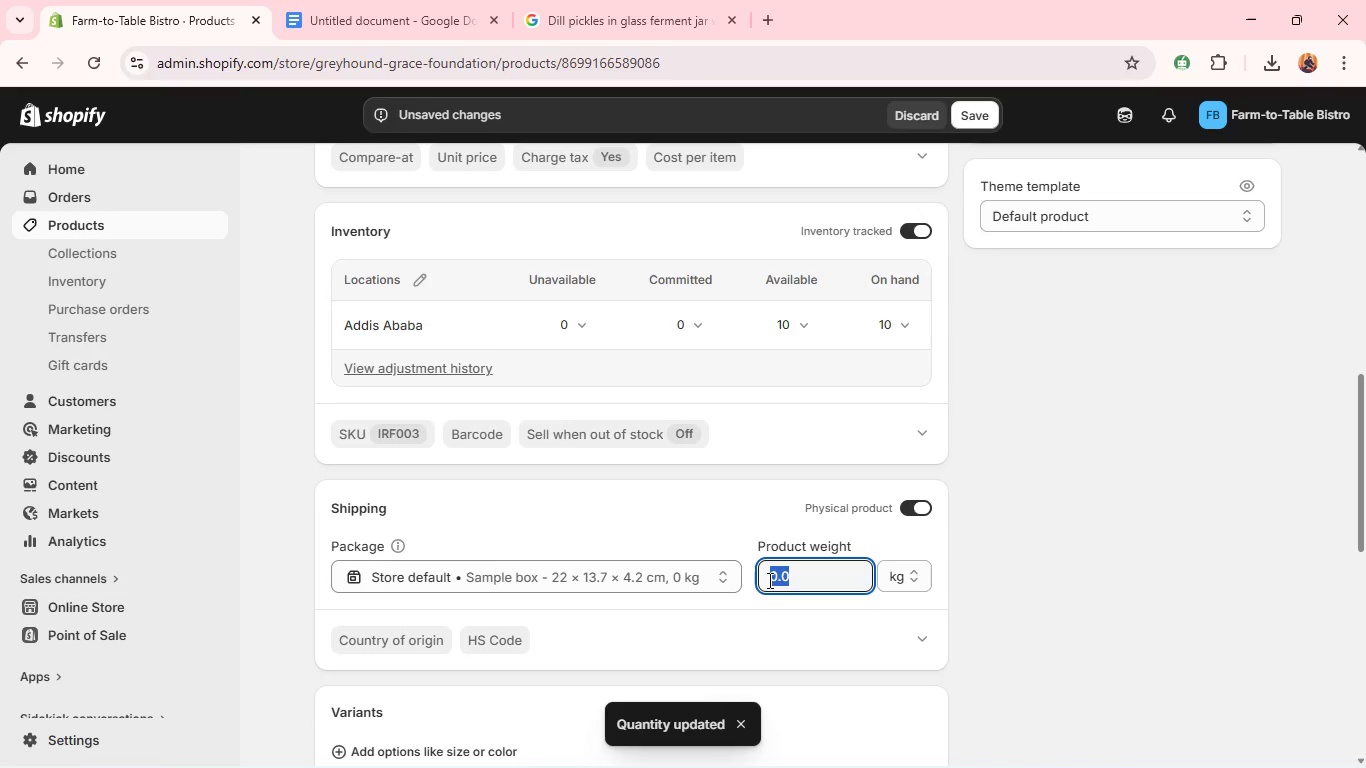 
triple_click([768, 580])
 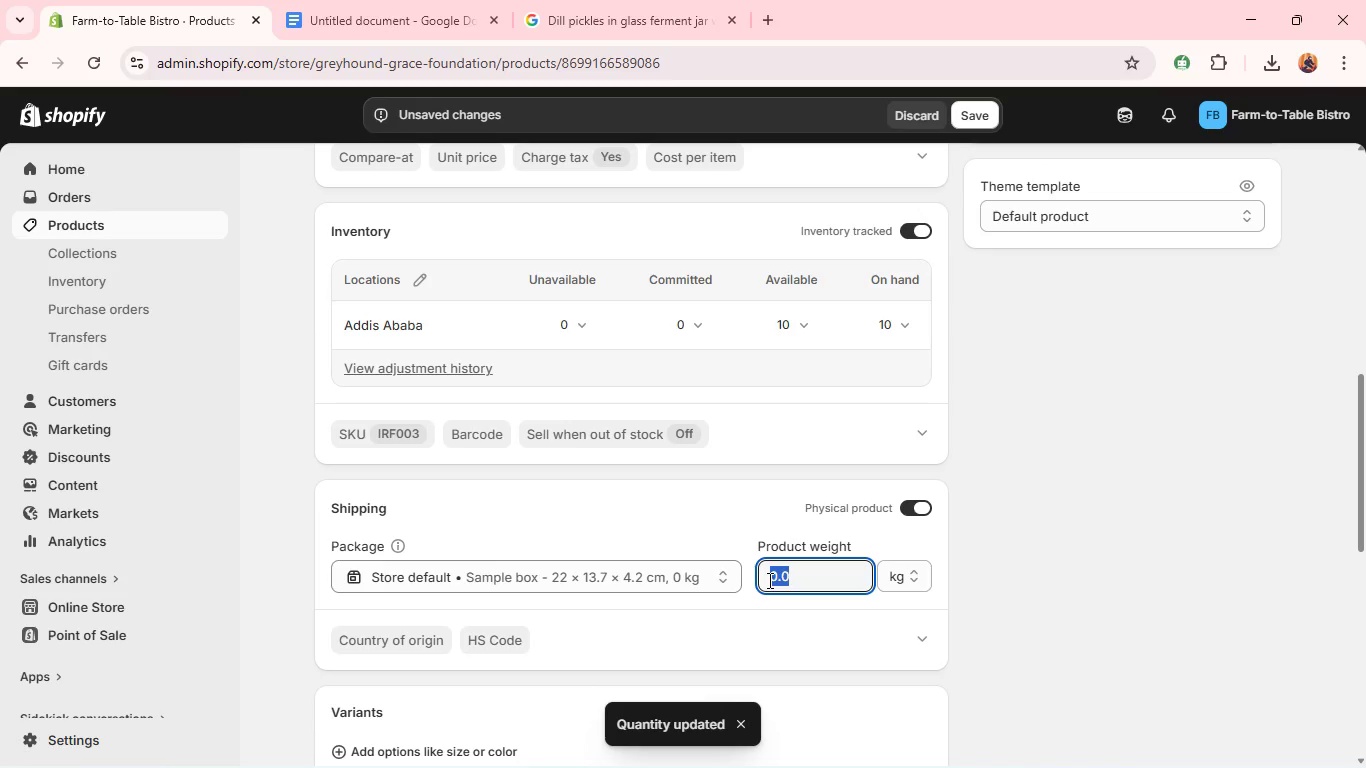 
type(17)
key(Backspace)
type(6)
 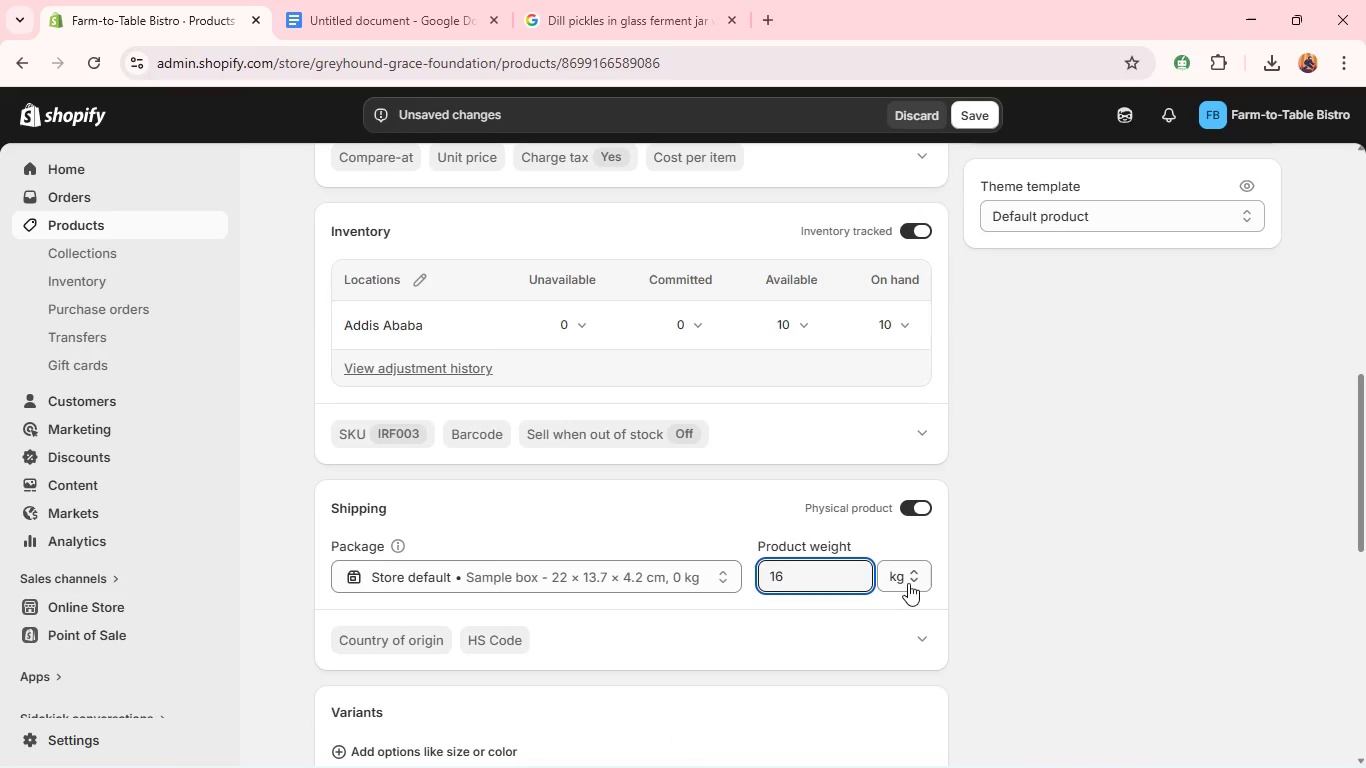 
left_click([908, 579])
 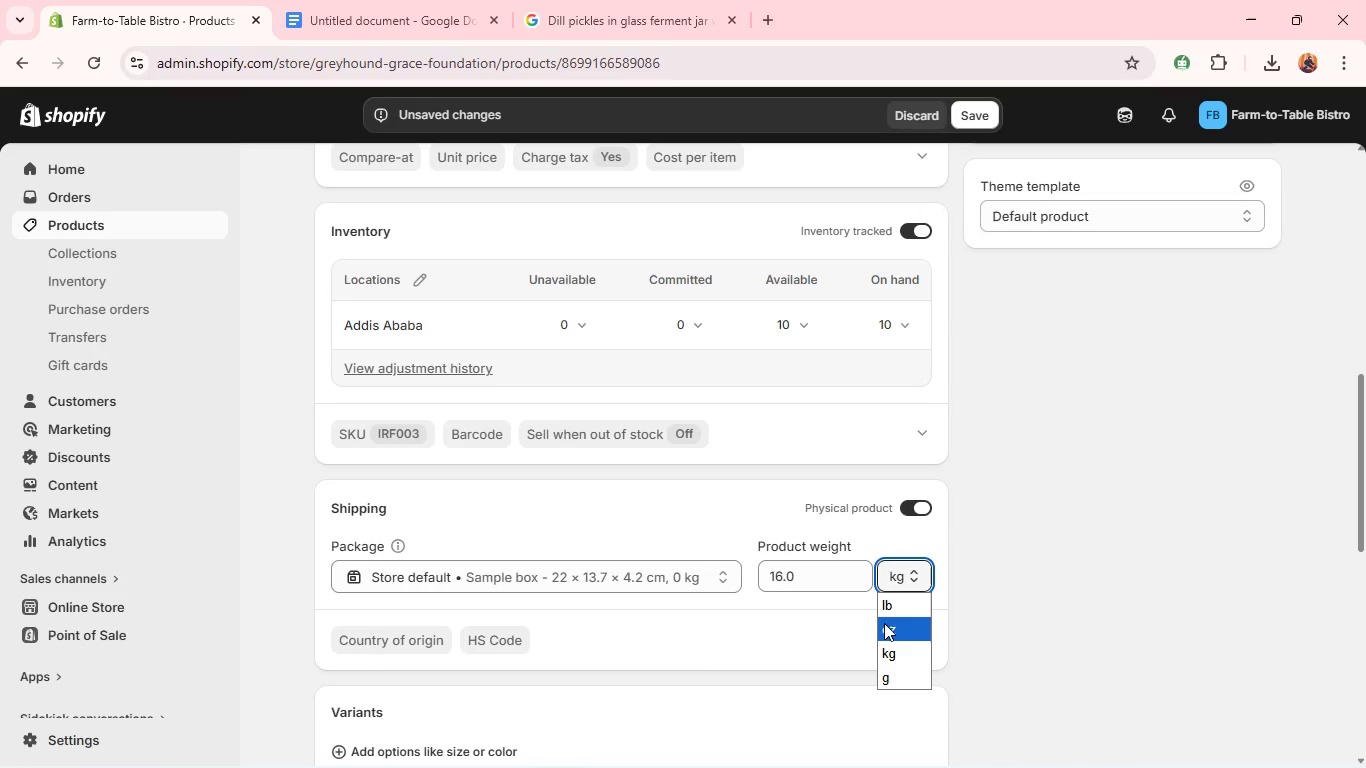 
left_click([885, 623])
 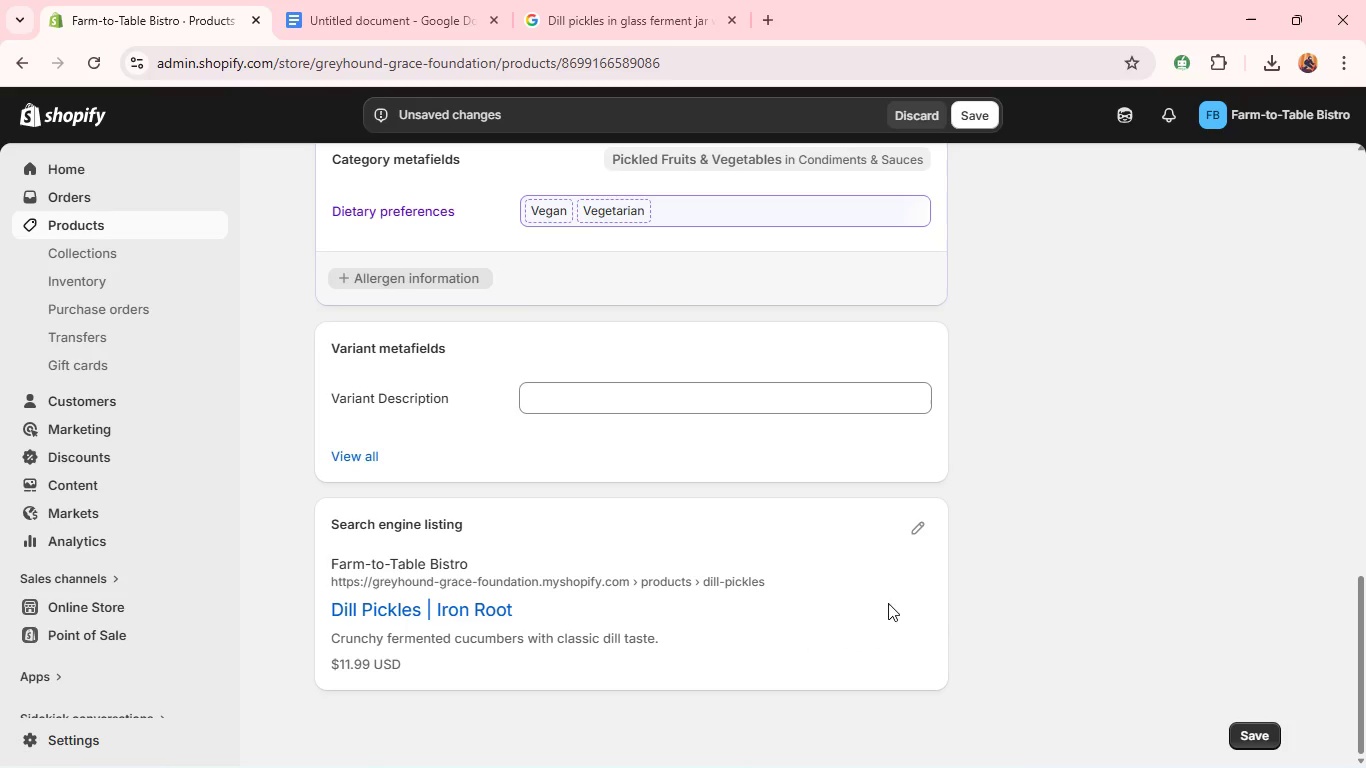 
left_click([902, 528])
 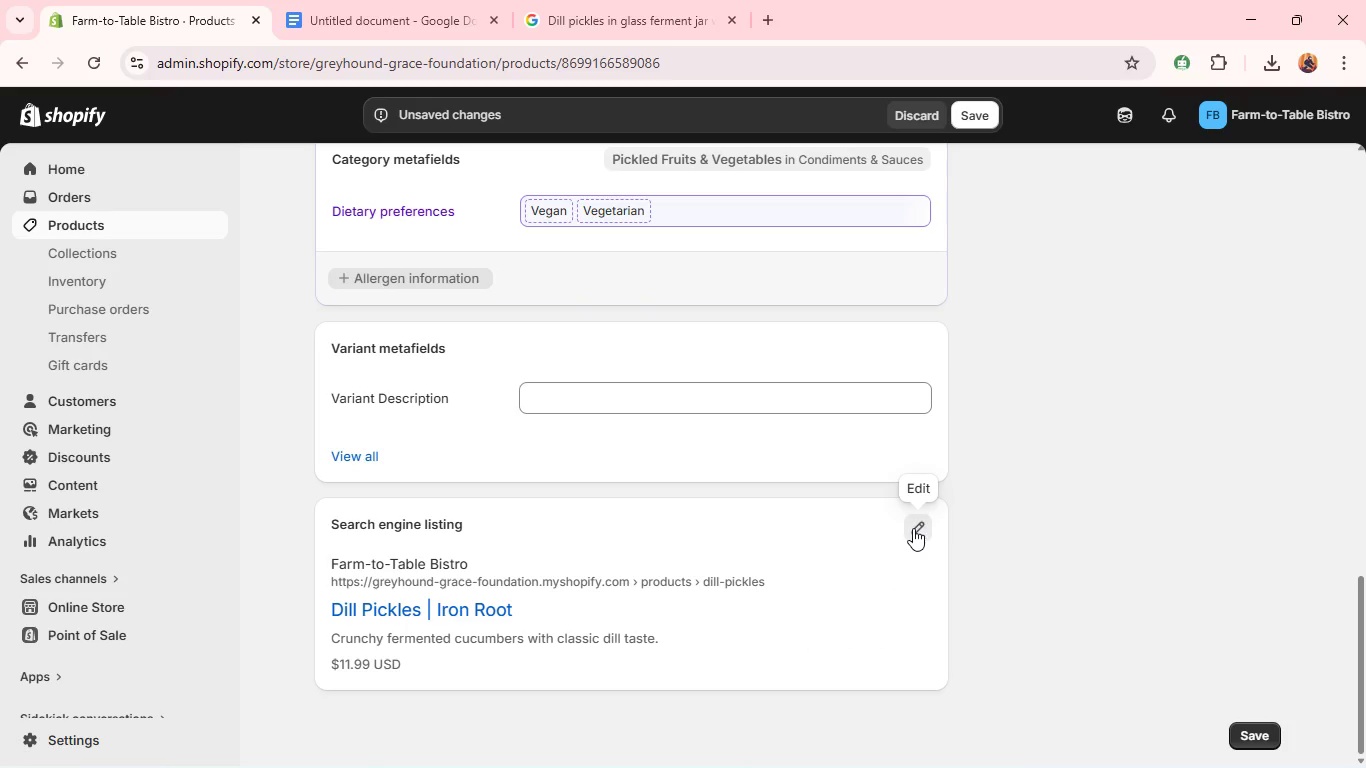 
left_click([913, 528])
 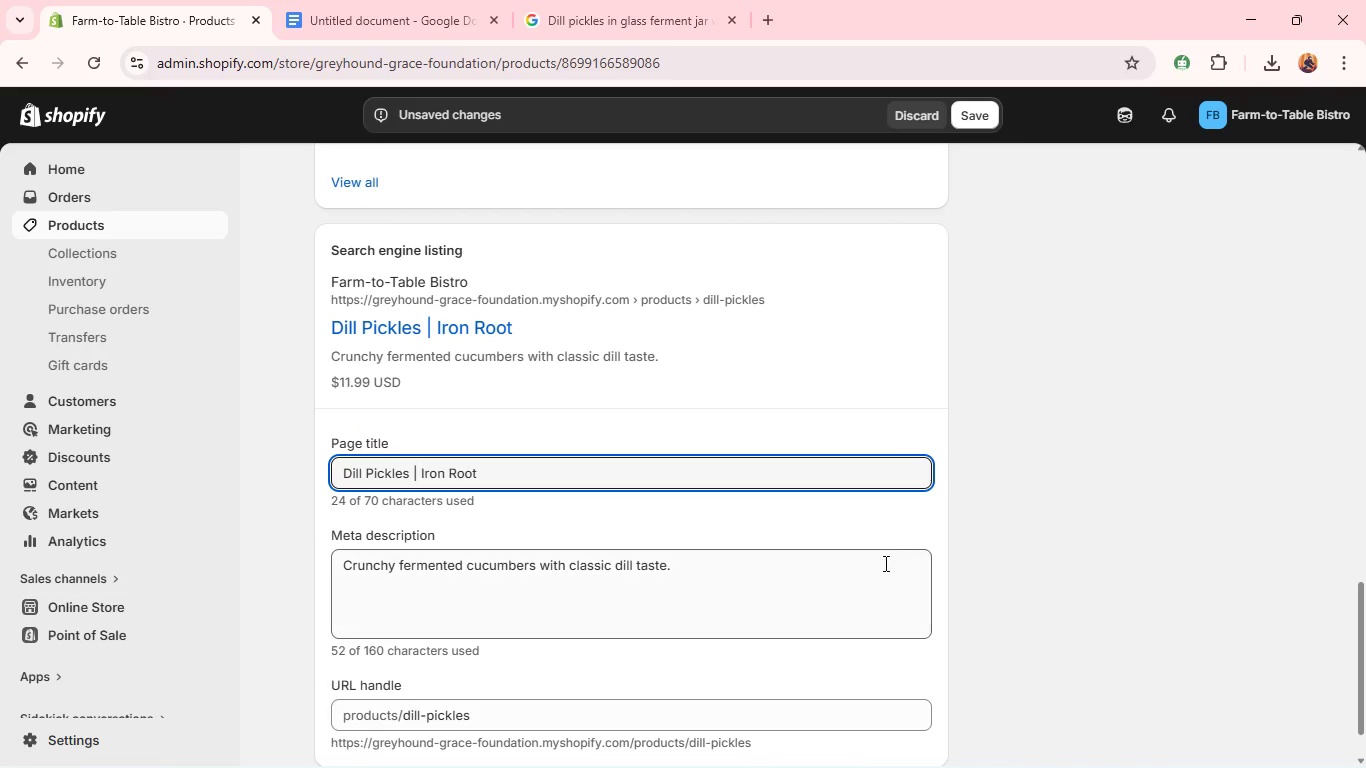 
double_click([871, 575])
 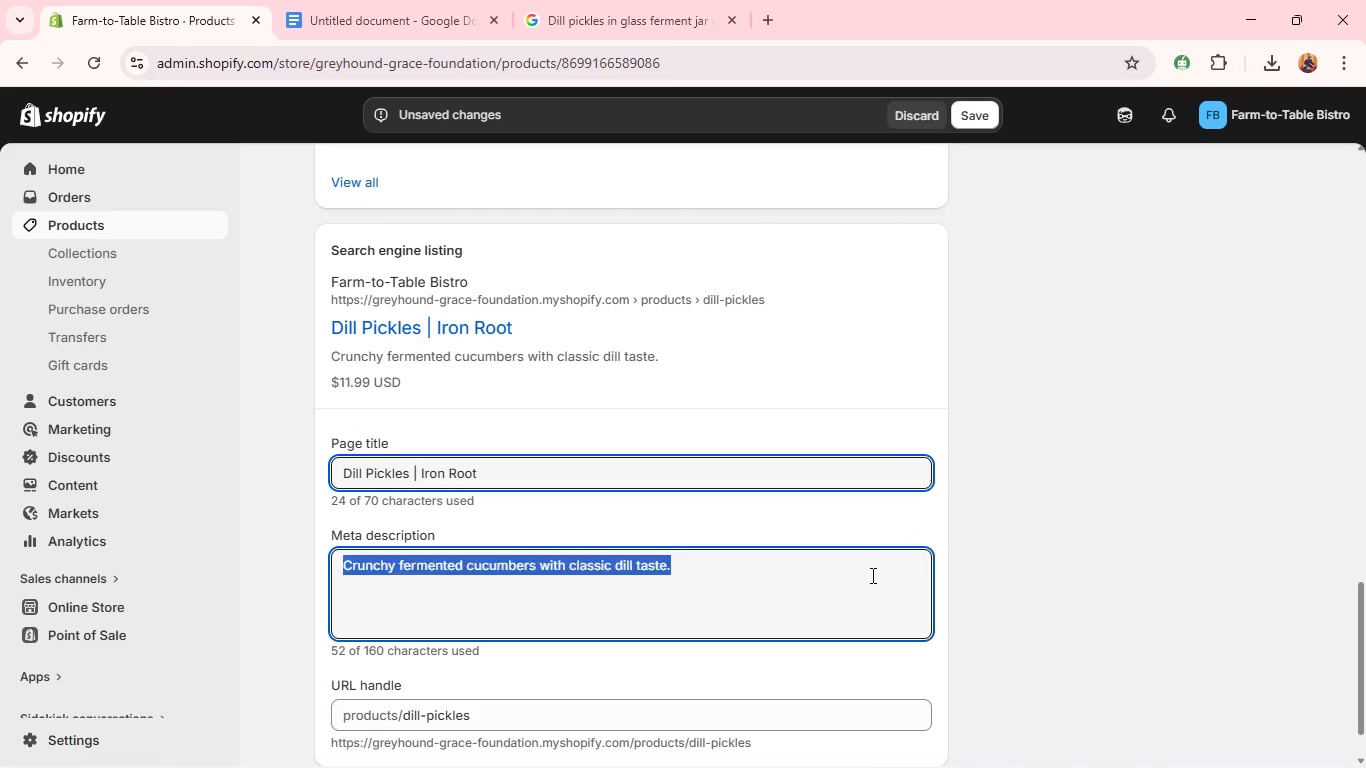 
triple_click([871, 575])
 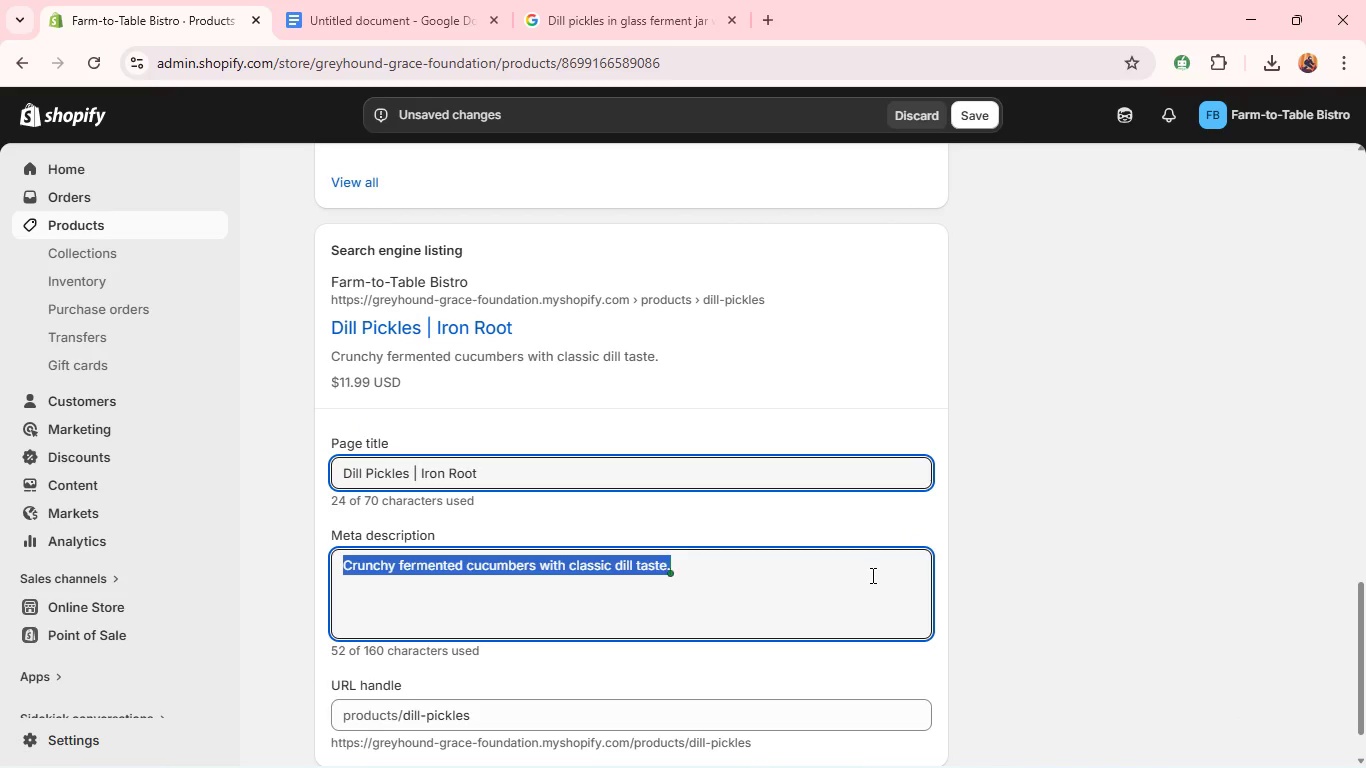 
triple_click([871, 575])
 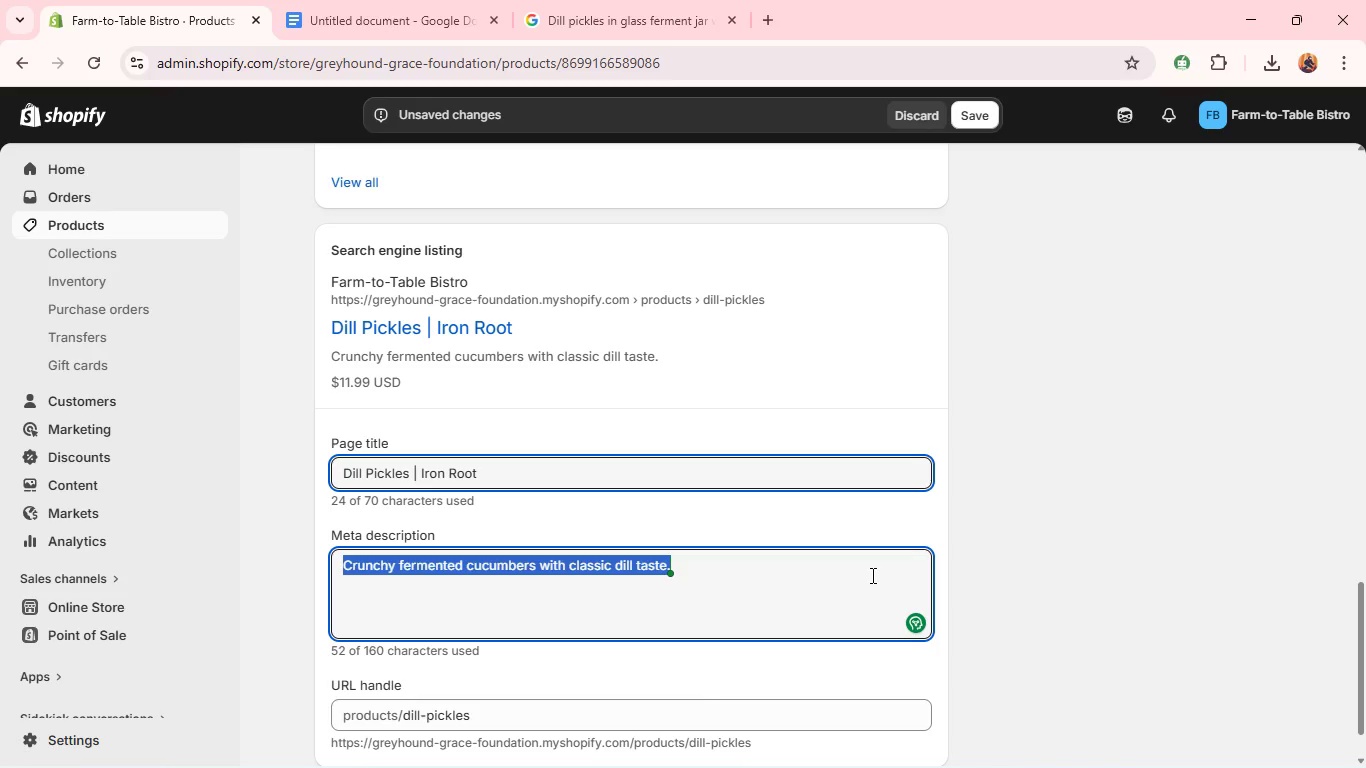 
type(Crisp dill pickl)
key(Backspace)
type(les naturally fermented for a tangy, refreshing bite. )
 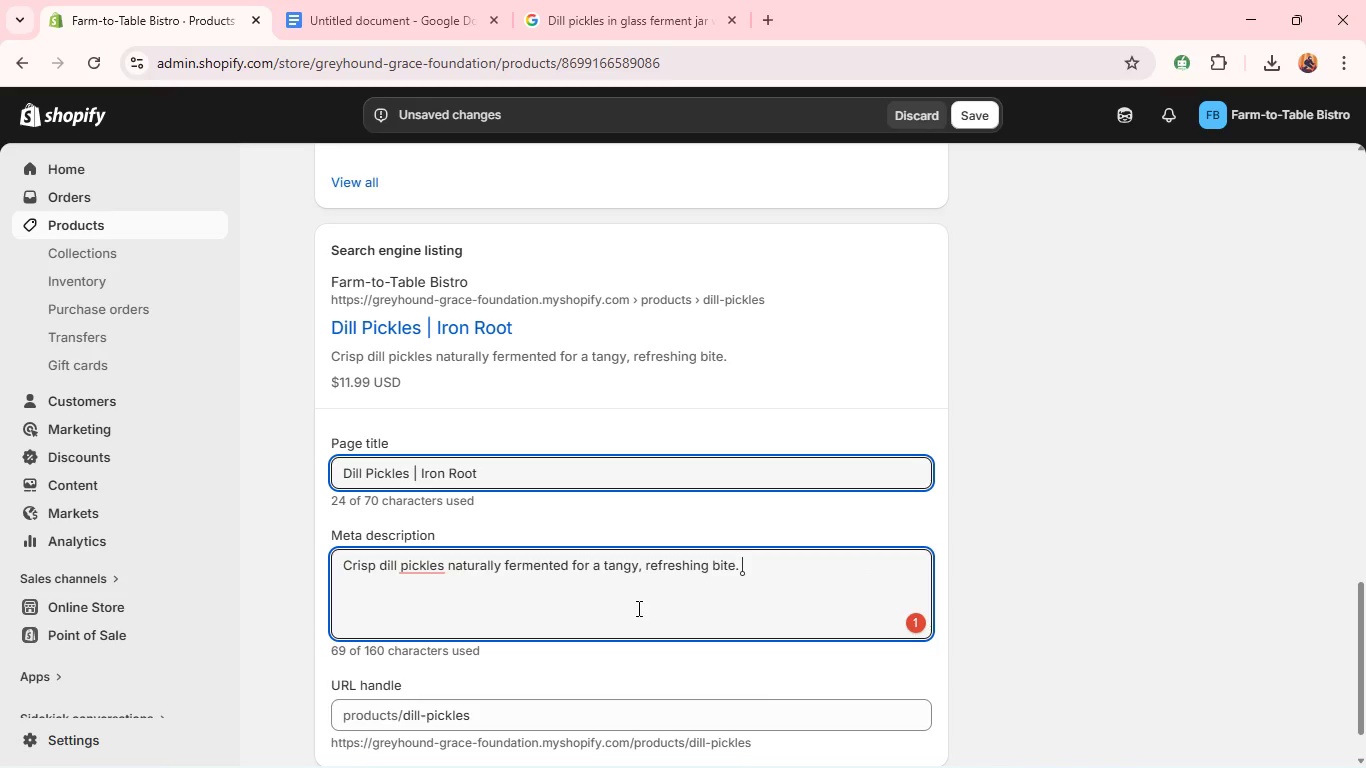 
left_click([428, 561])
 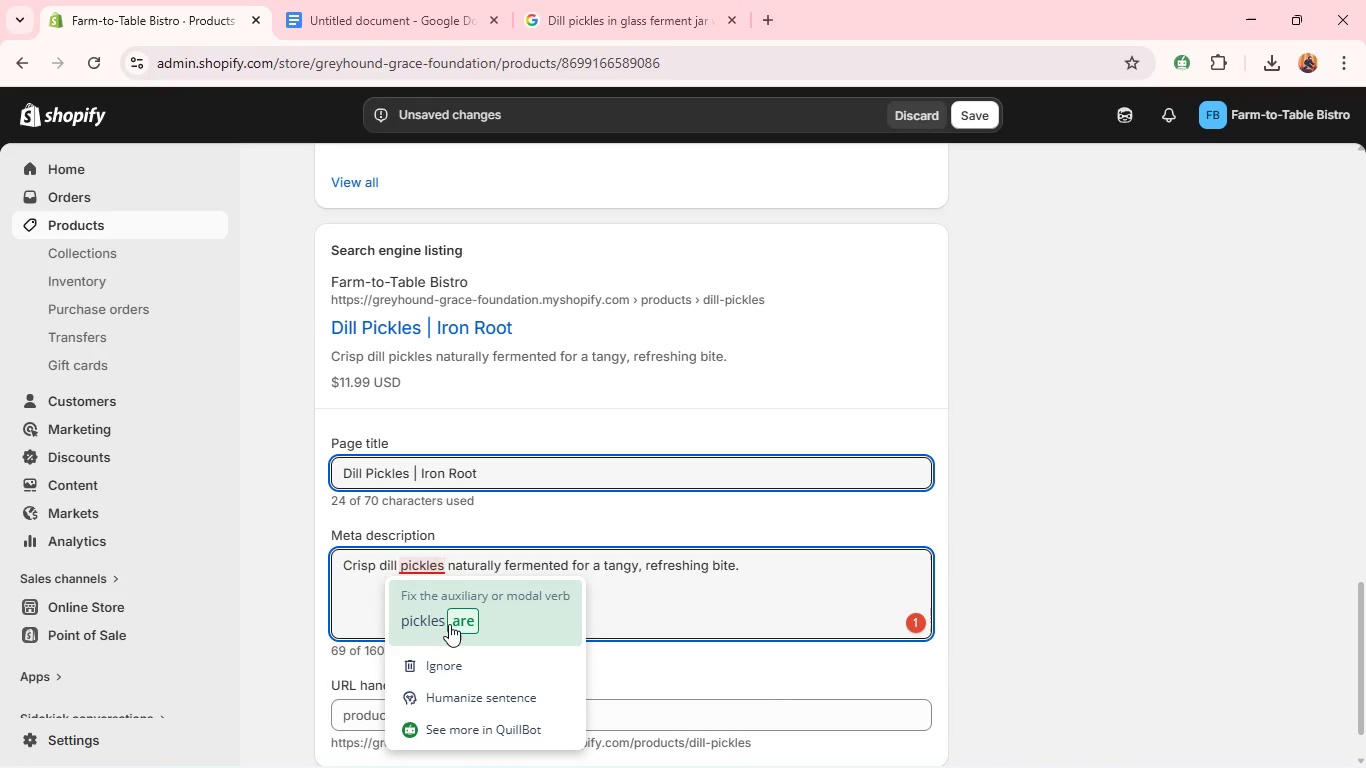 
left_click([452, 626])
 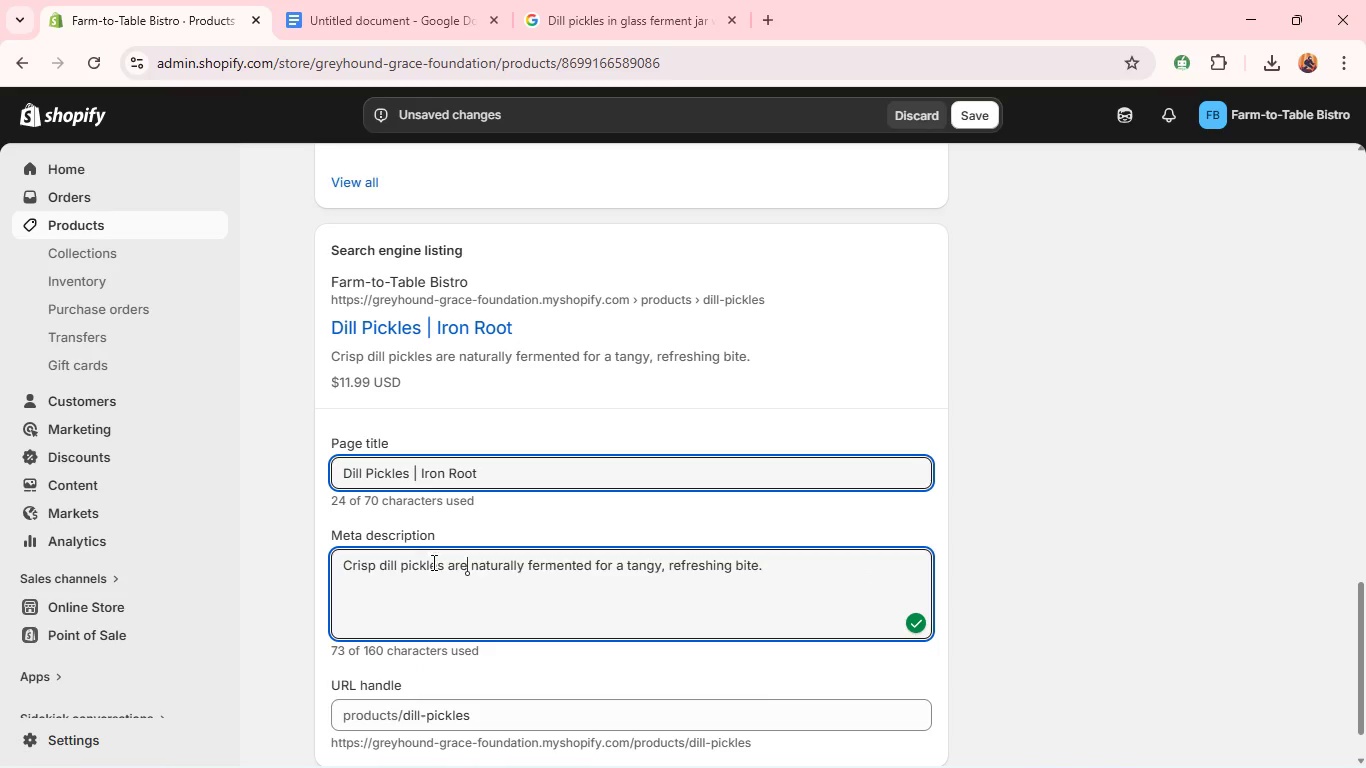 
double_click([455, 566])
 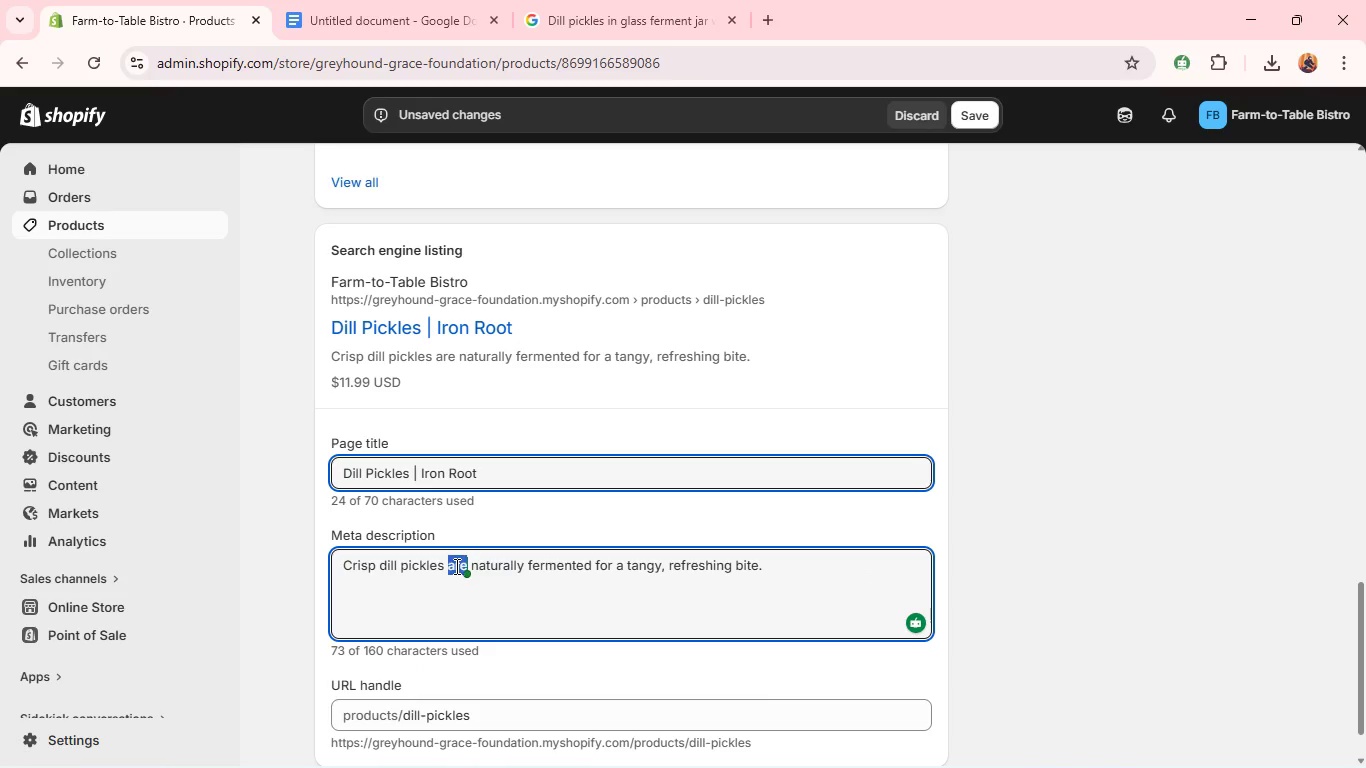 
key(Backspace)
 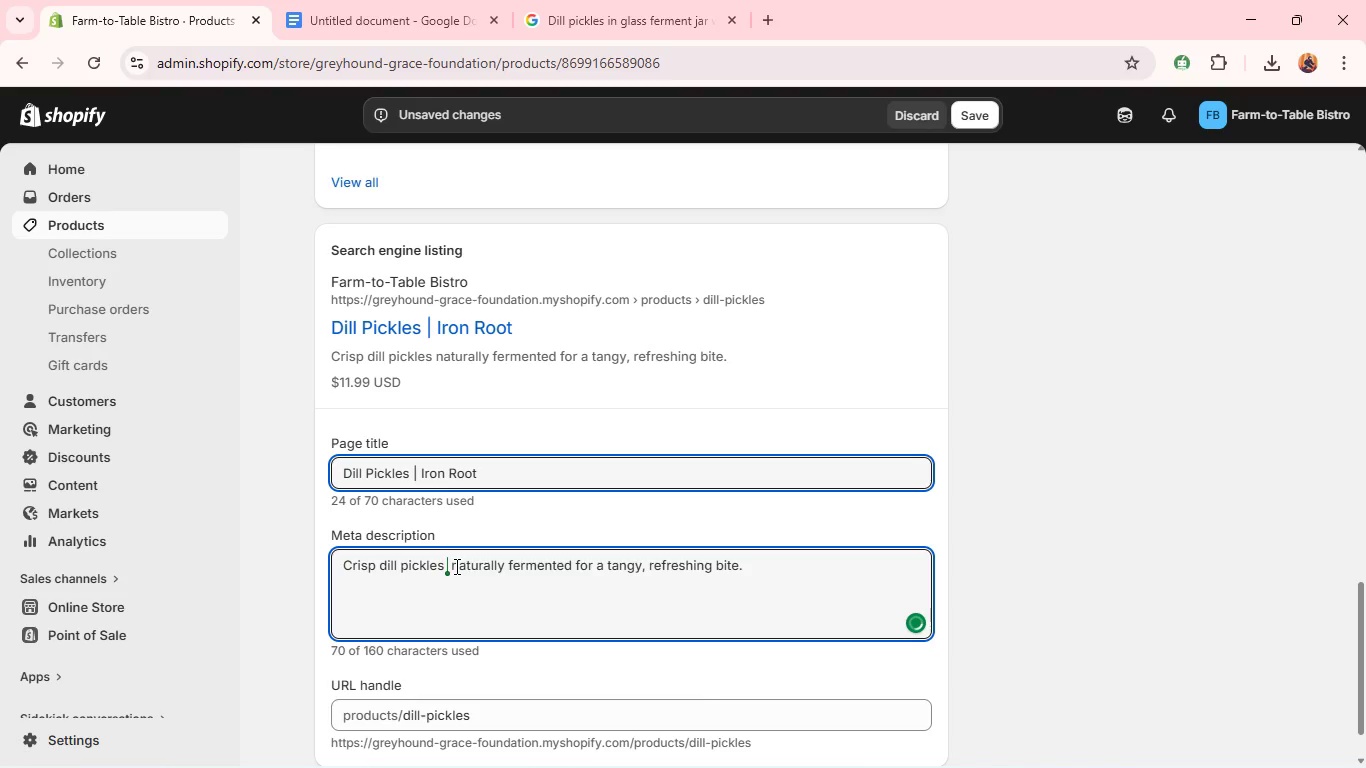 
key(Backspace)
 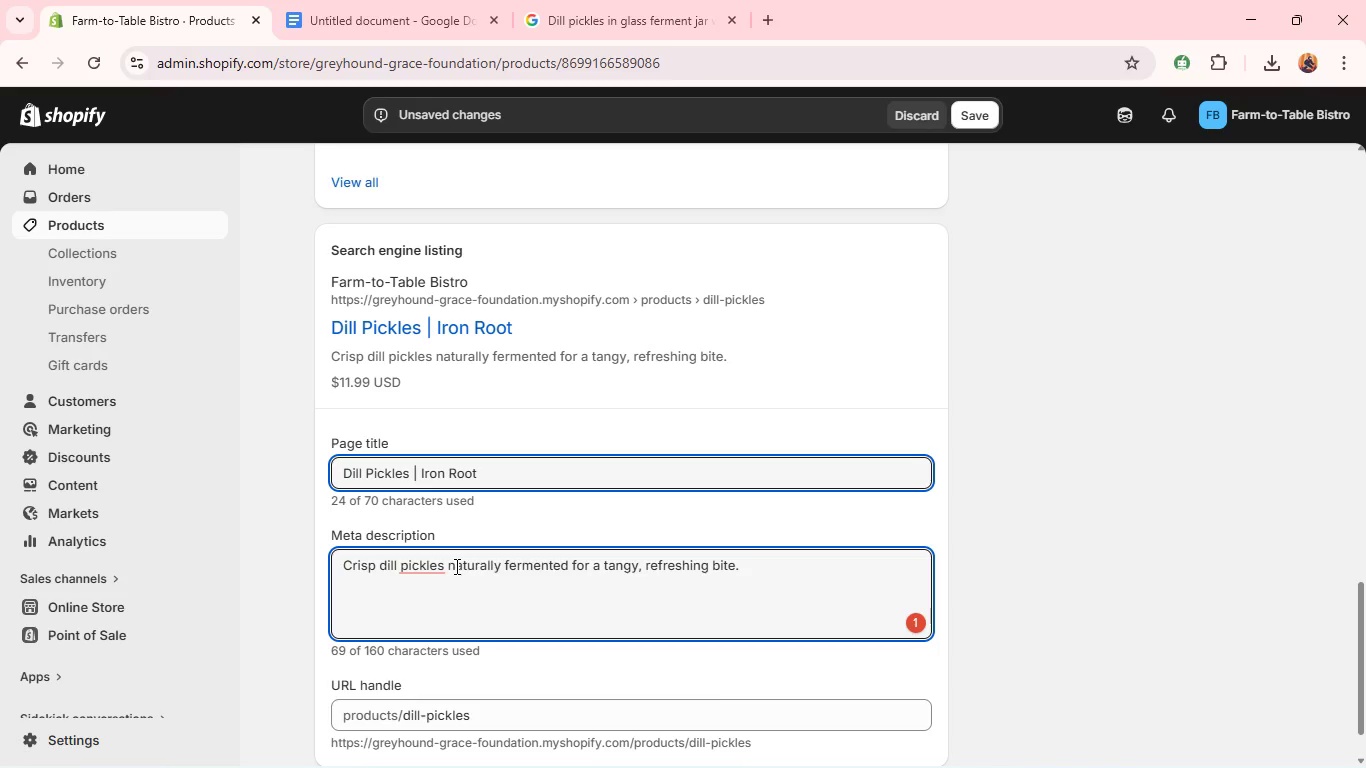 
left_click([431, 566])
 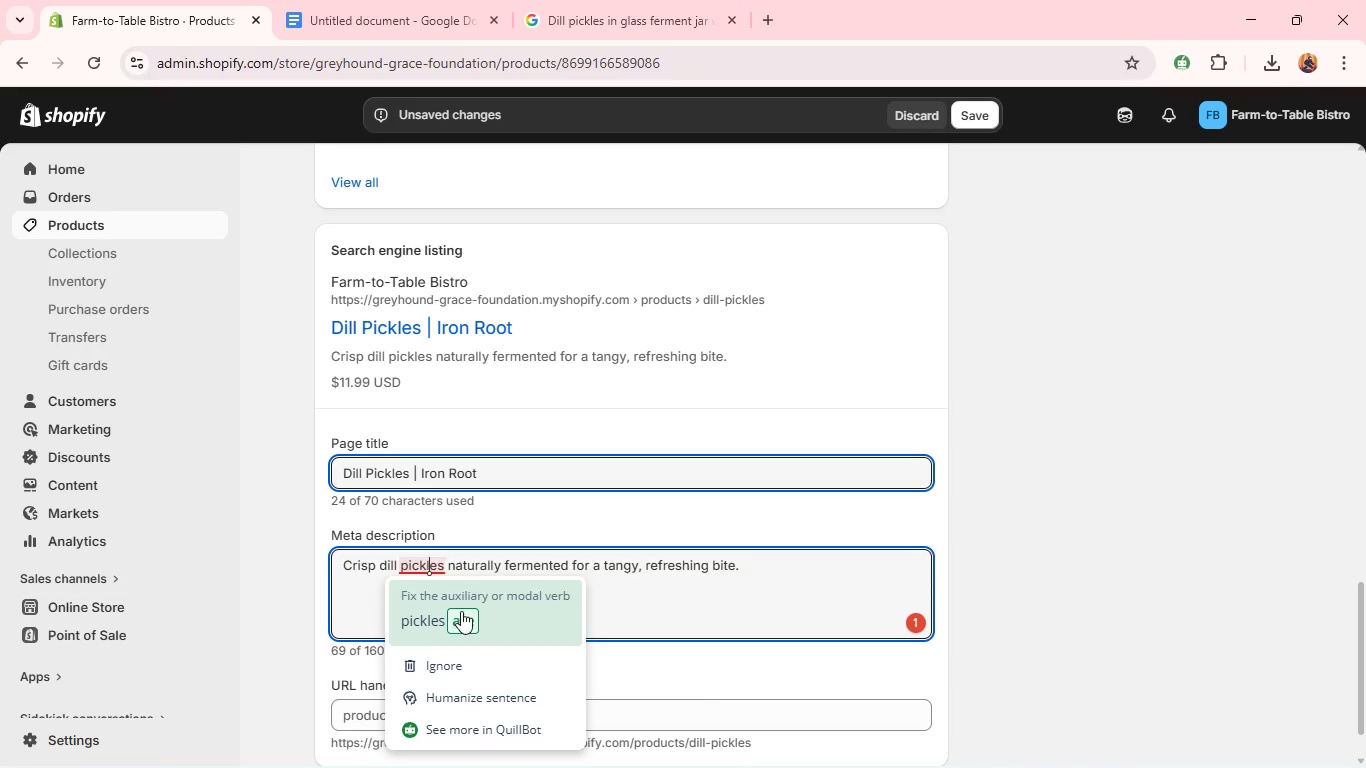 
left_click([465, 615])
 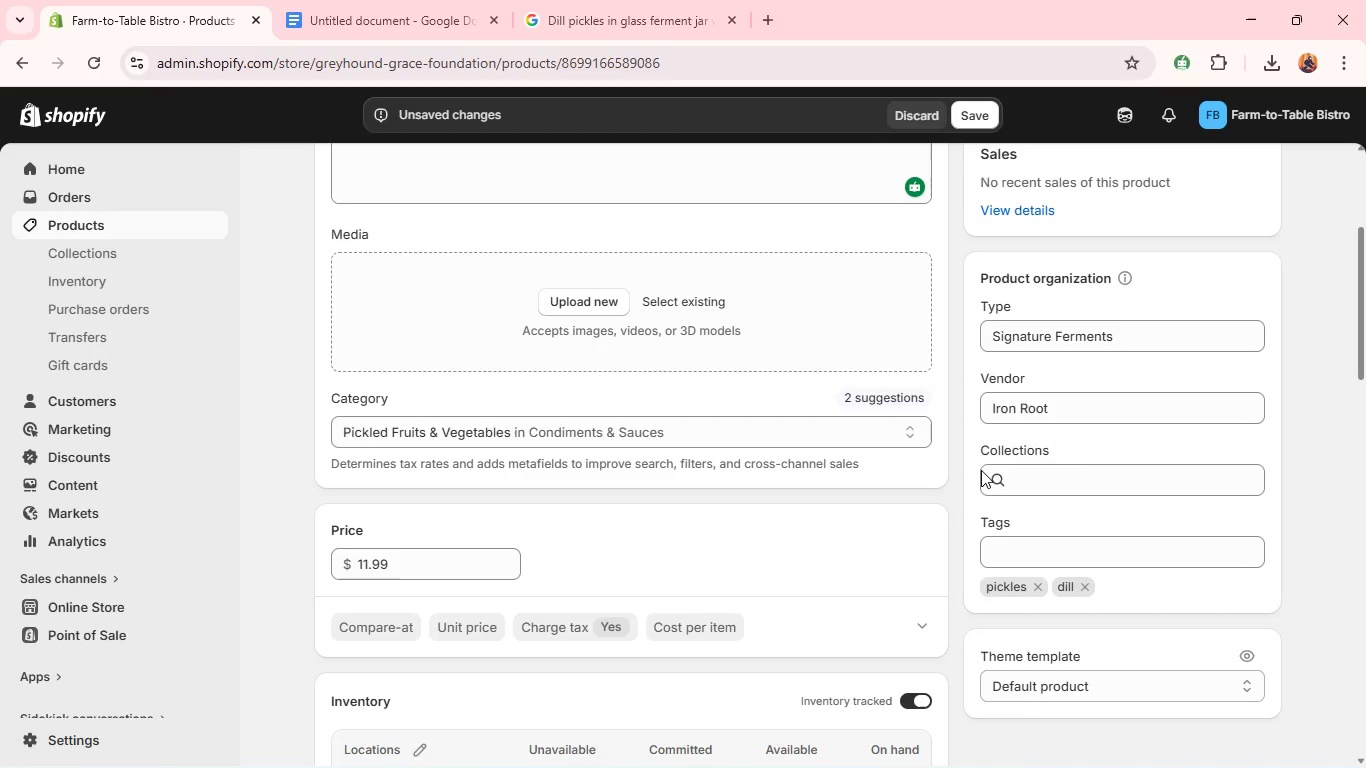 
wait(7.69)
 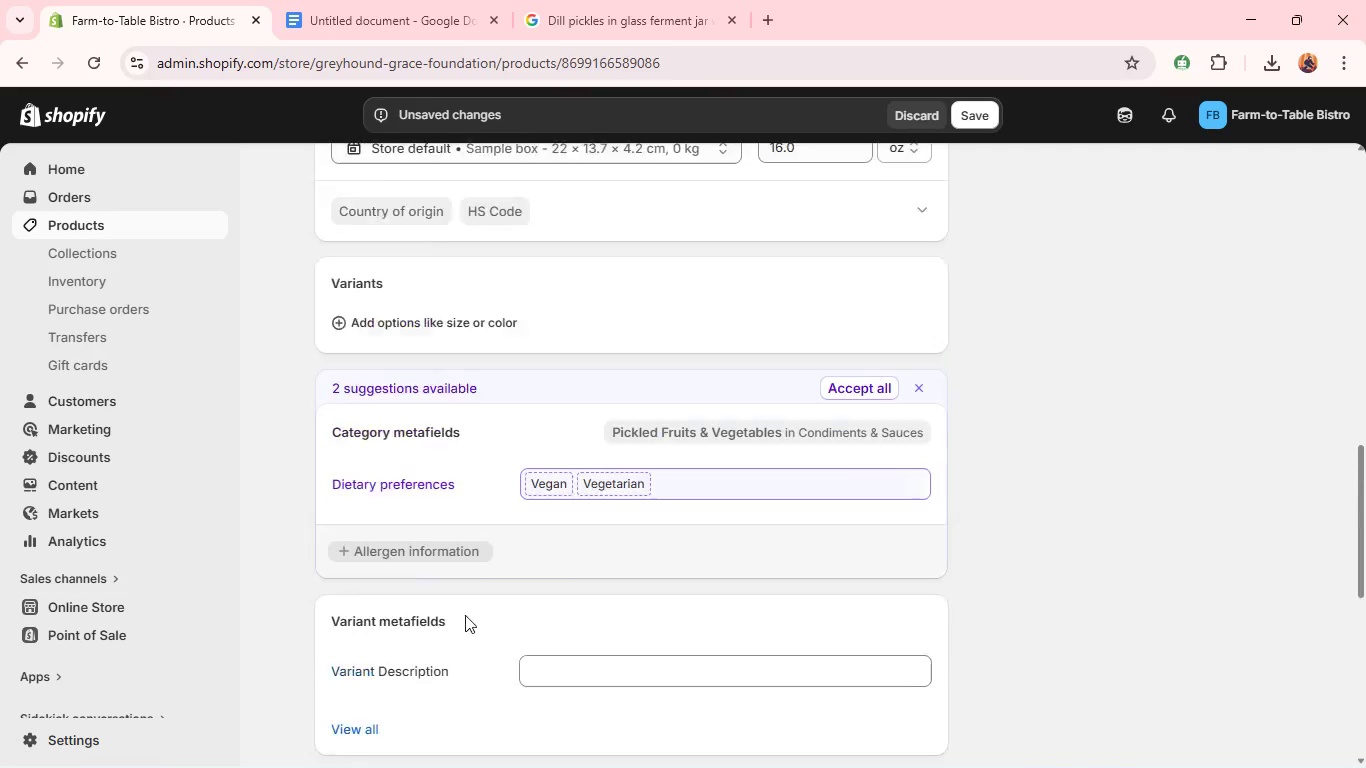 
left_click([1042, 475])
 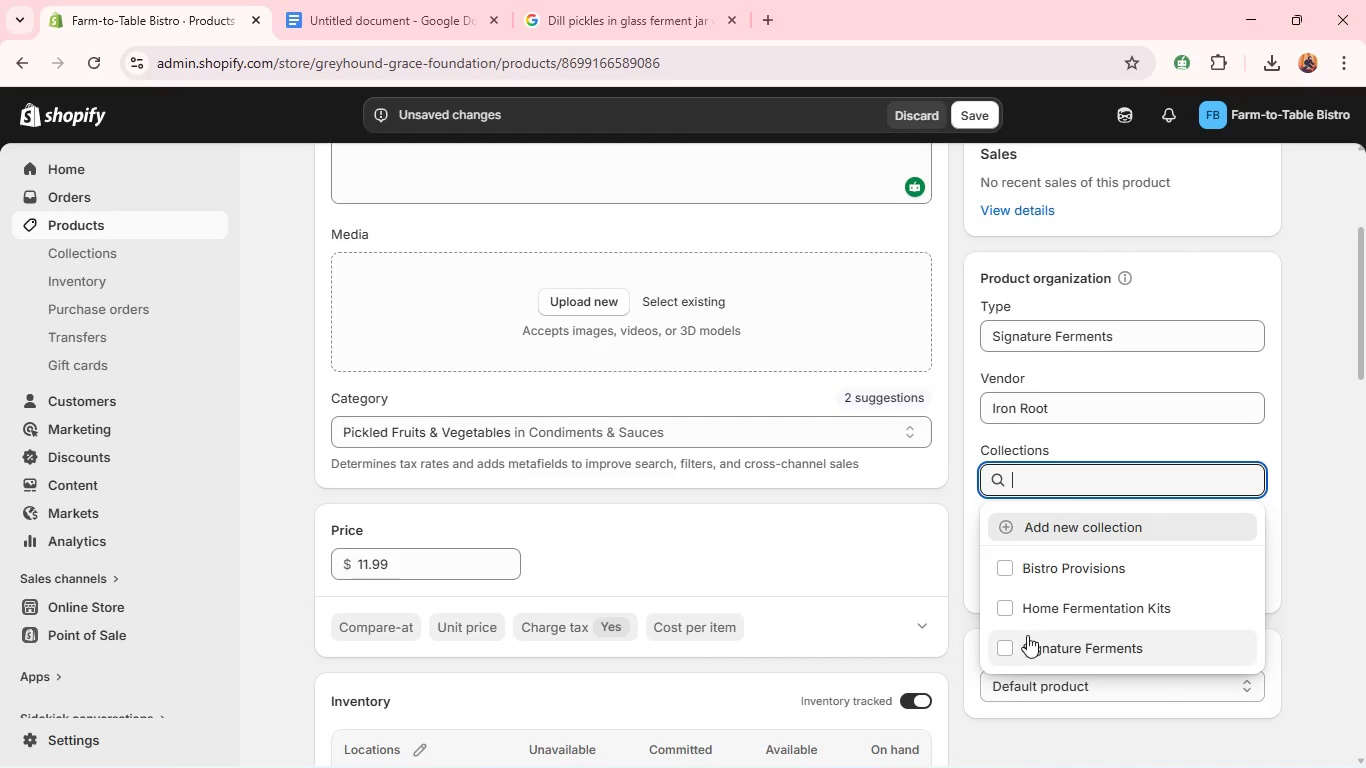 
left_click([1026, 653])
 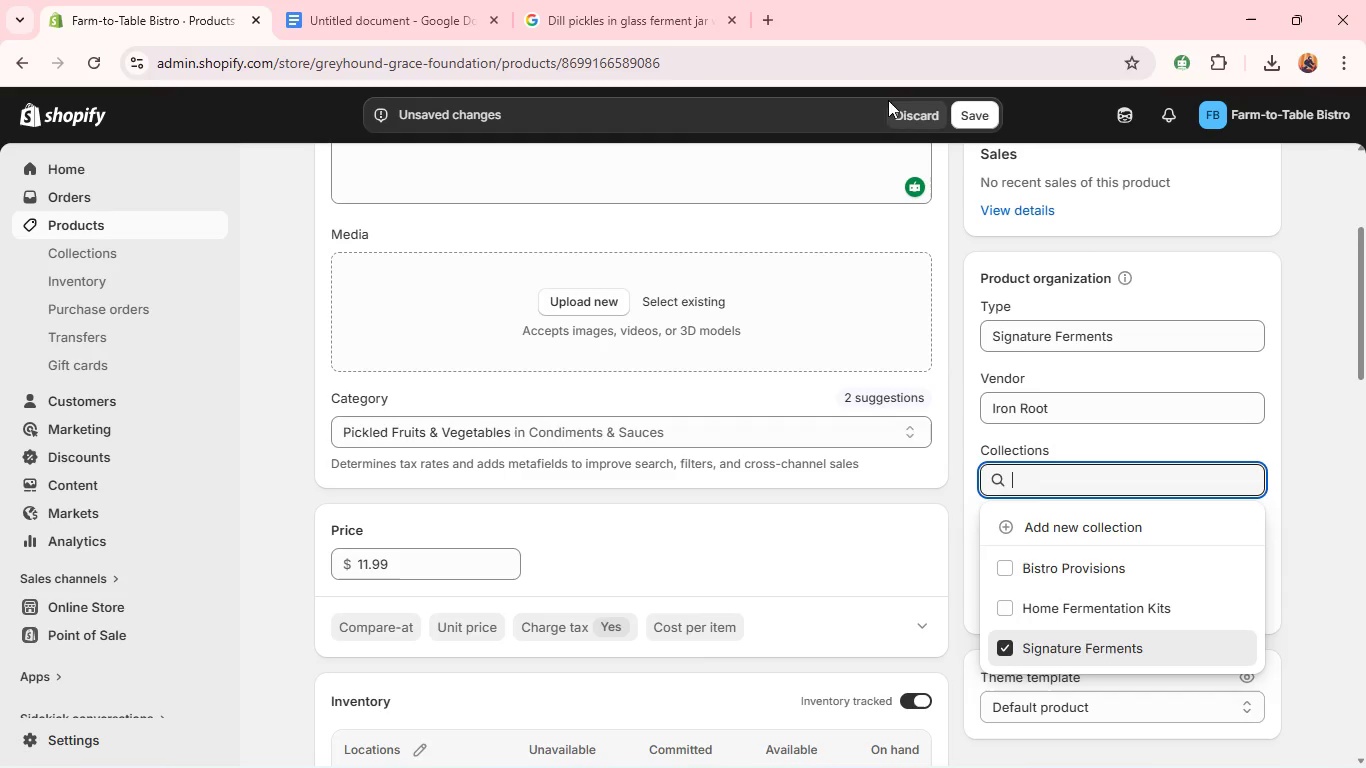 
left_click([974, 114])
 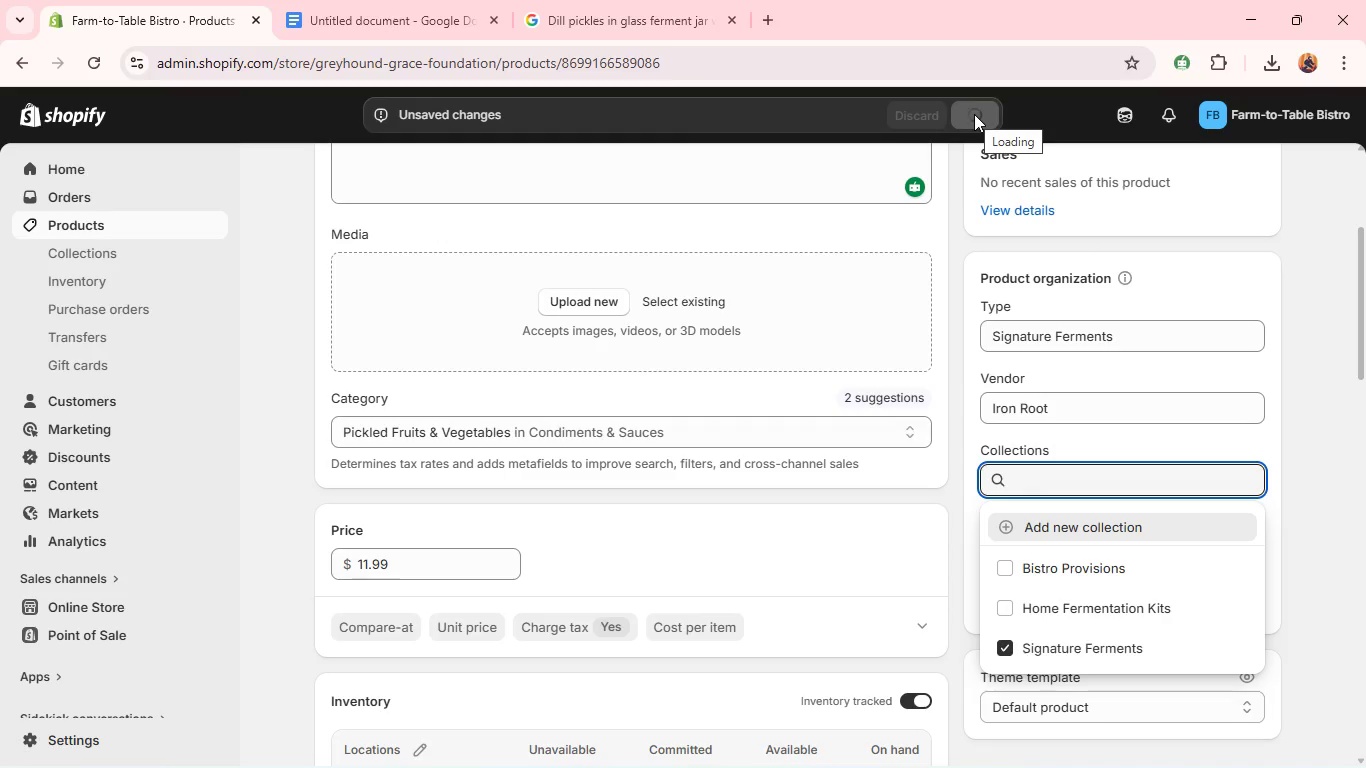 
wait(10.34)
 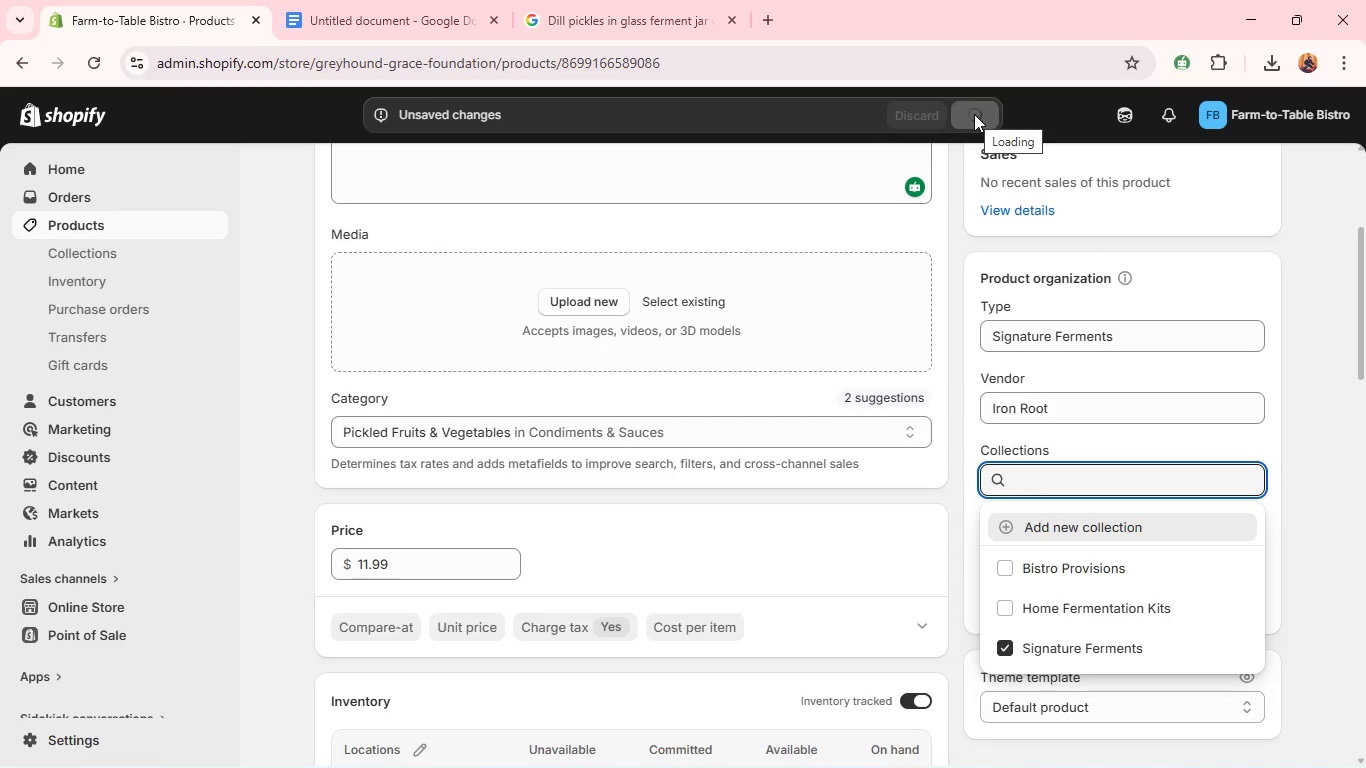 
left_click([601, 303])
 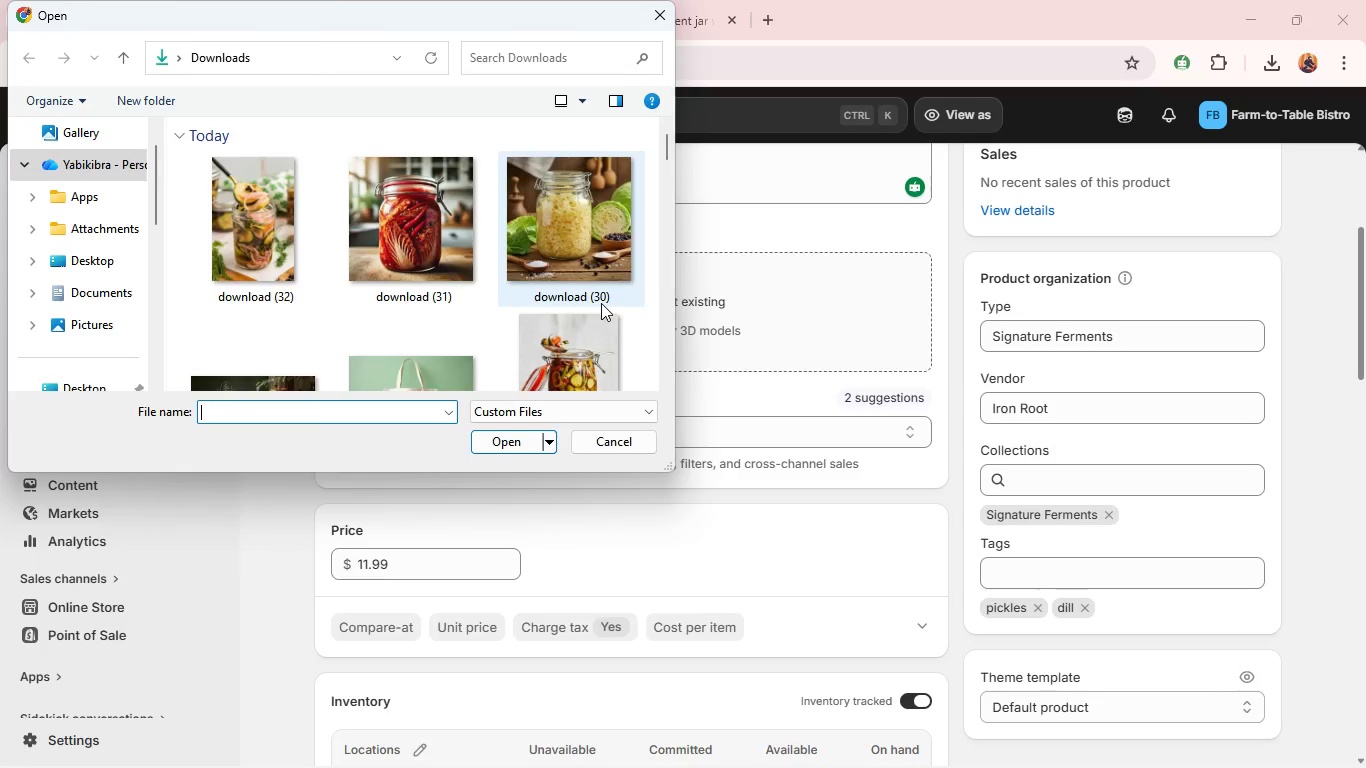 
left_click([281, 209])
 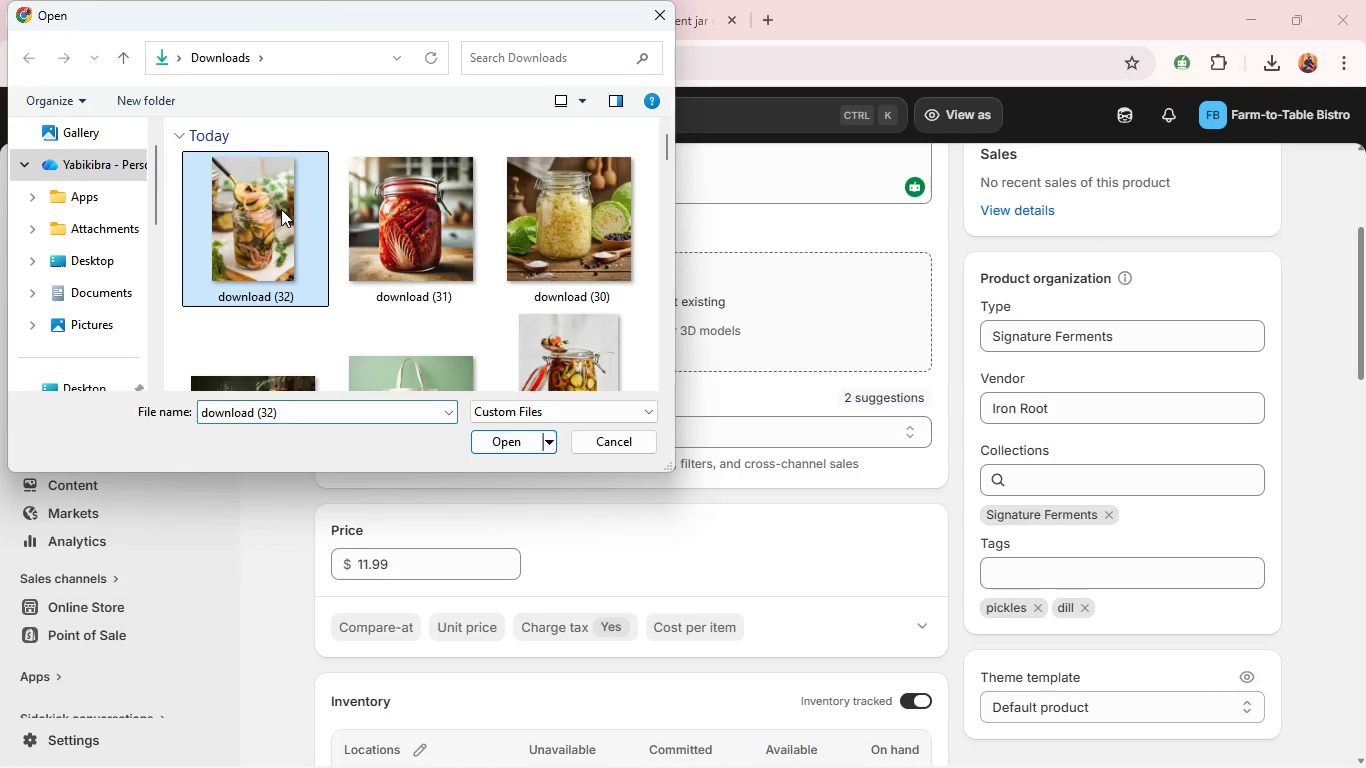 
key(Enter)
 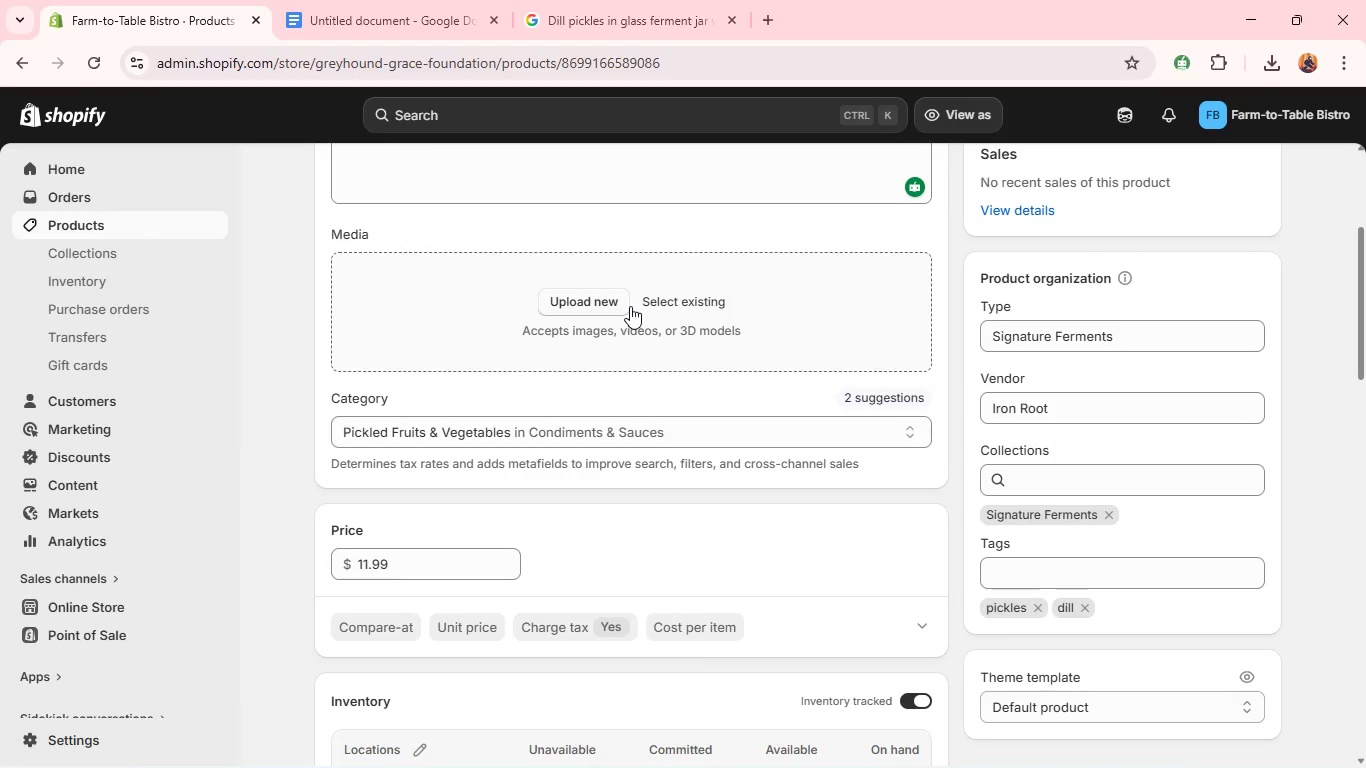 
wait(5.41)
 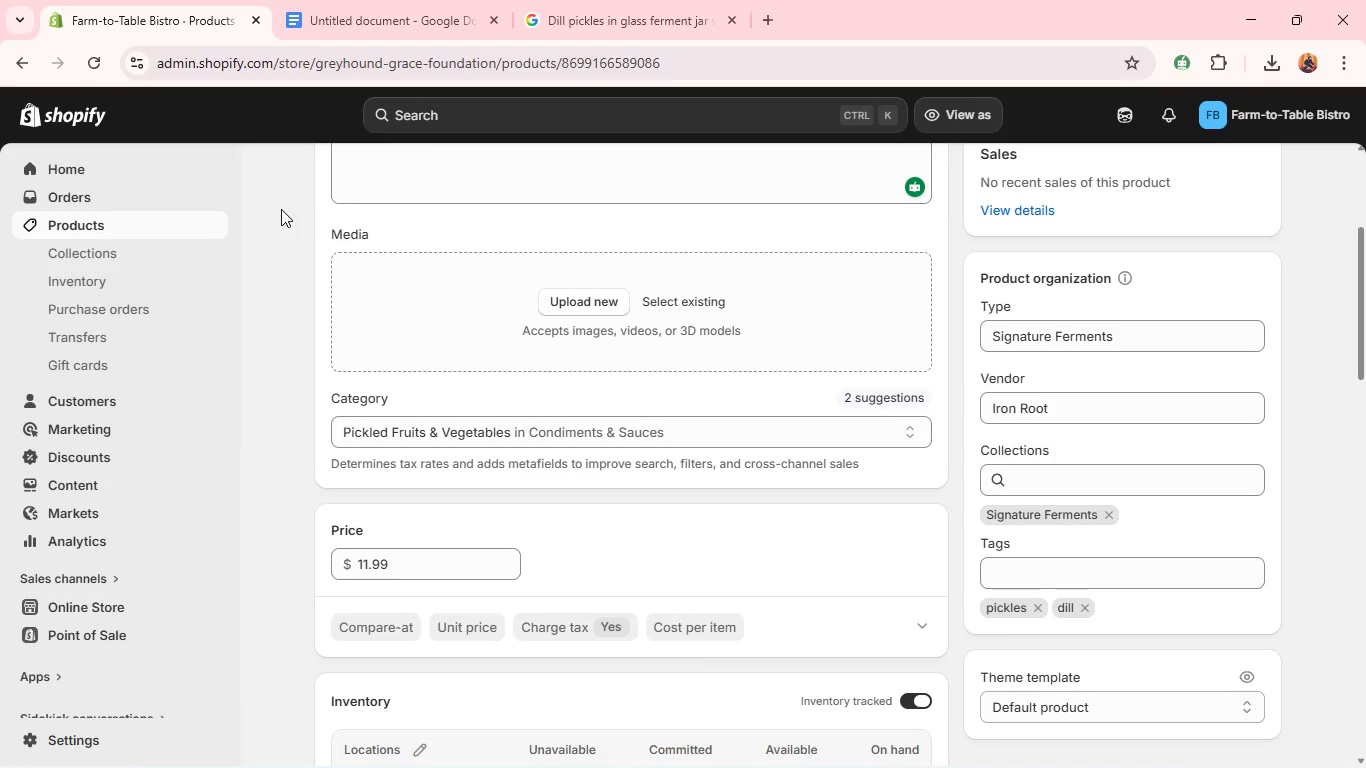 
left_click([584, 308])
 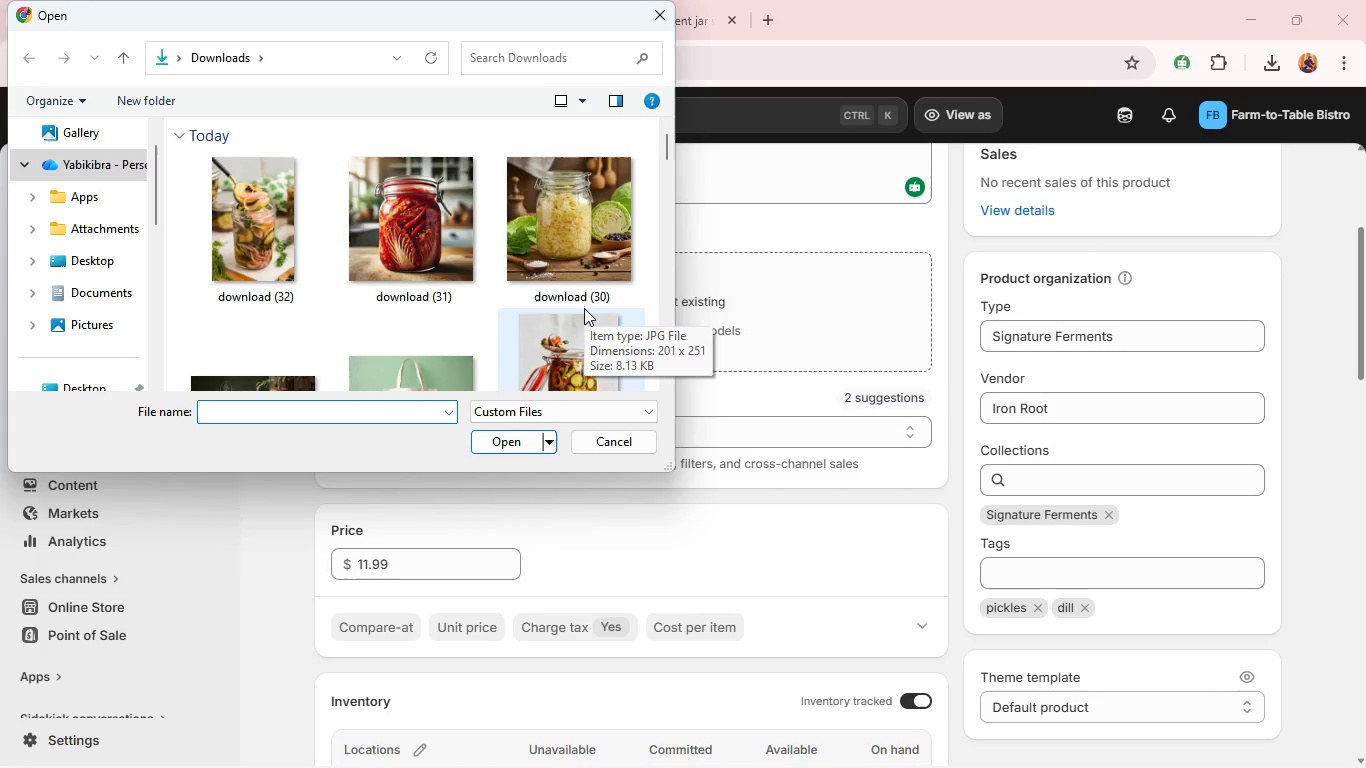 
left_click([254, 177])
 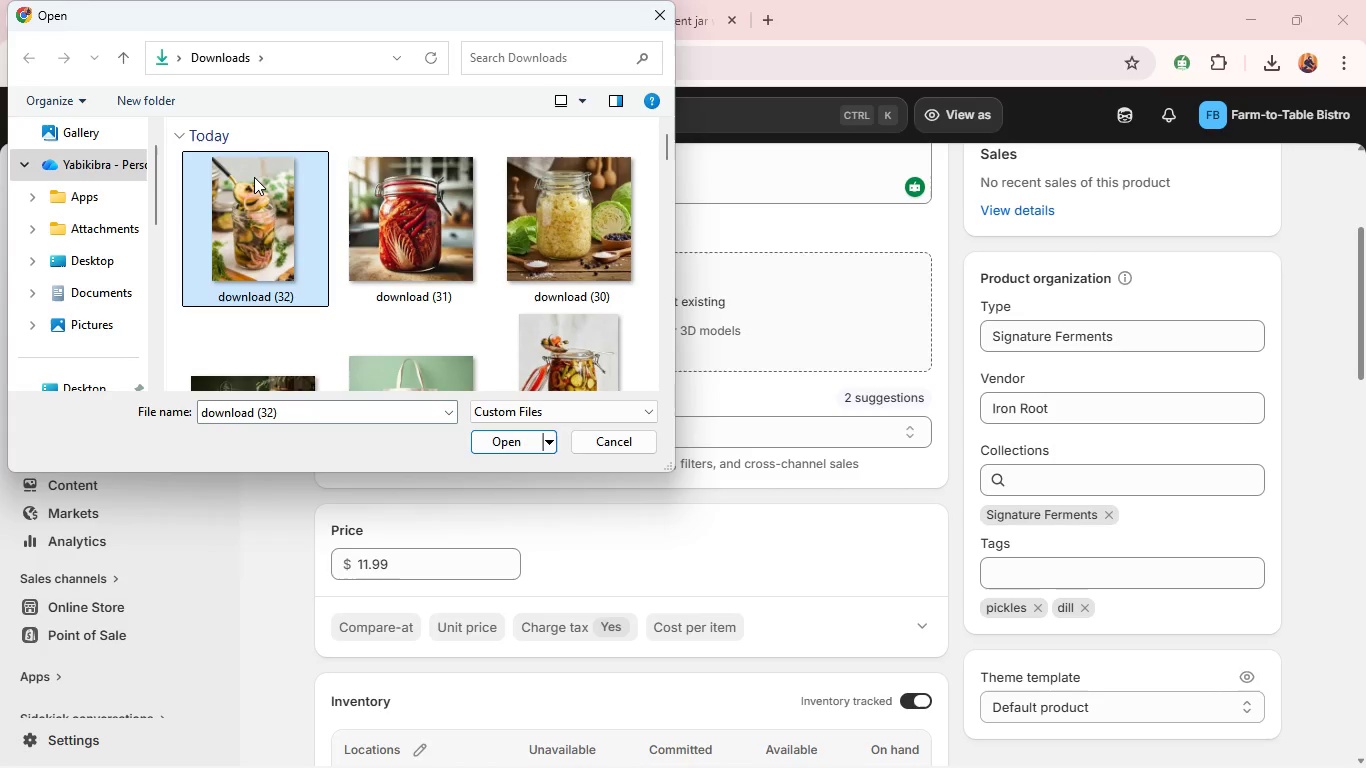 
key(Enter)
 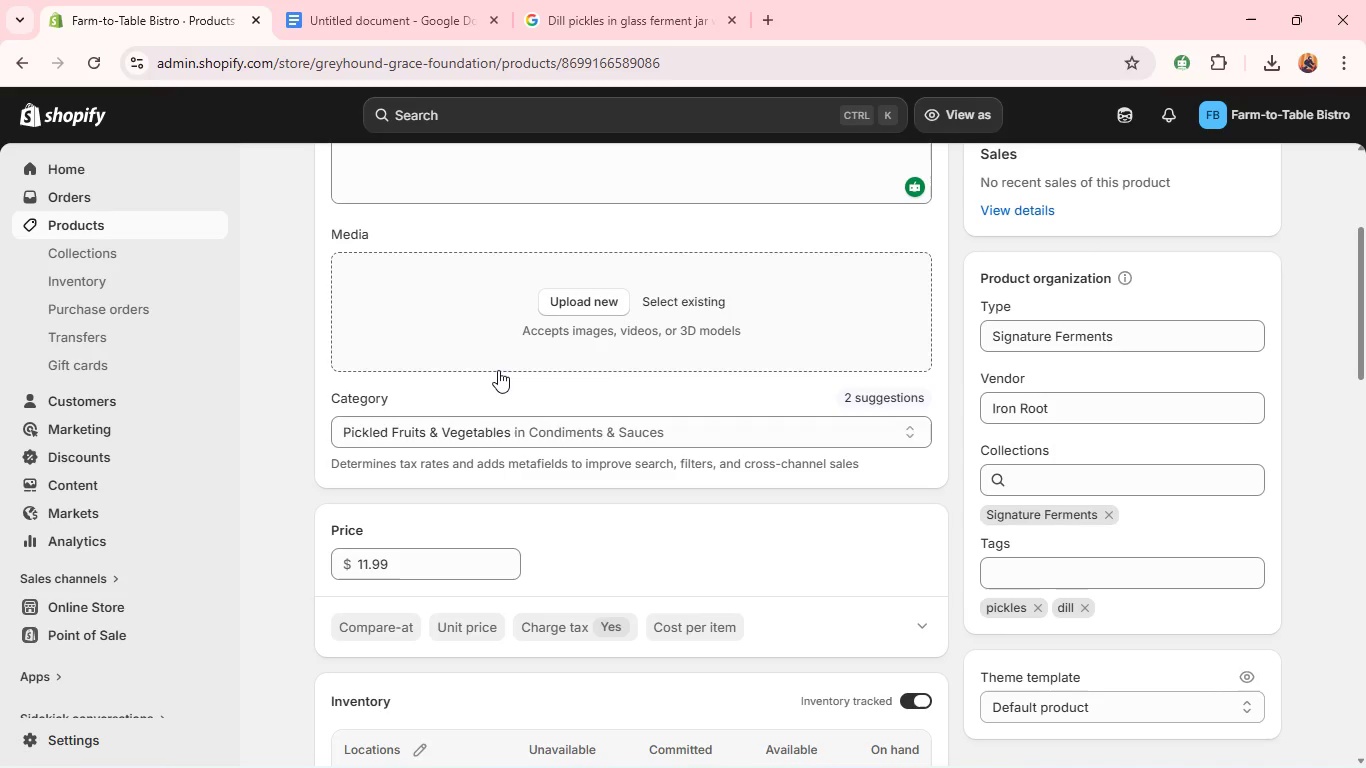 
wait(21.28)
 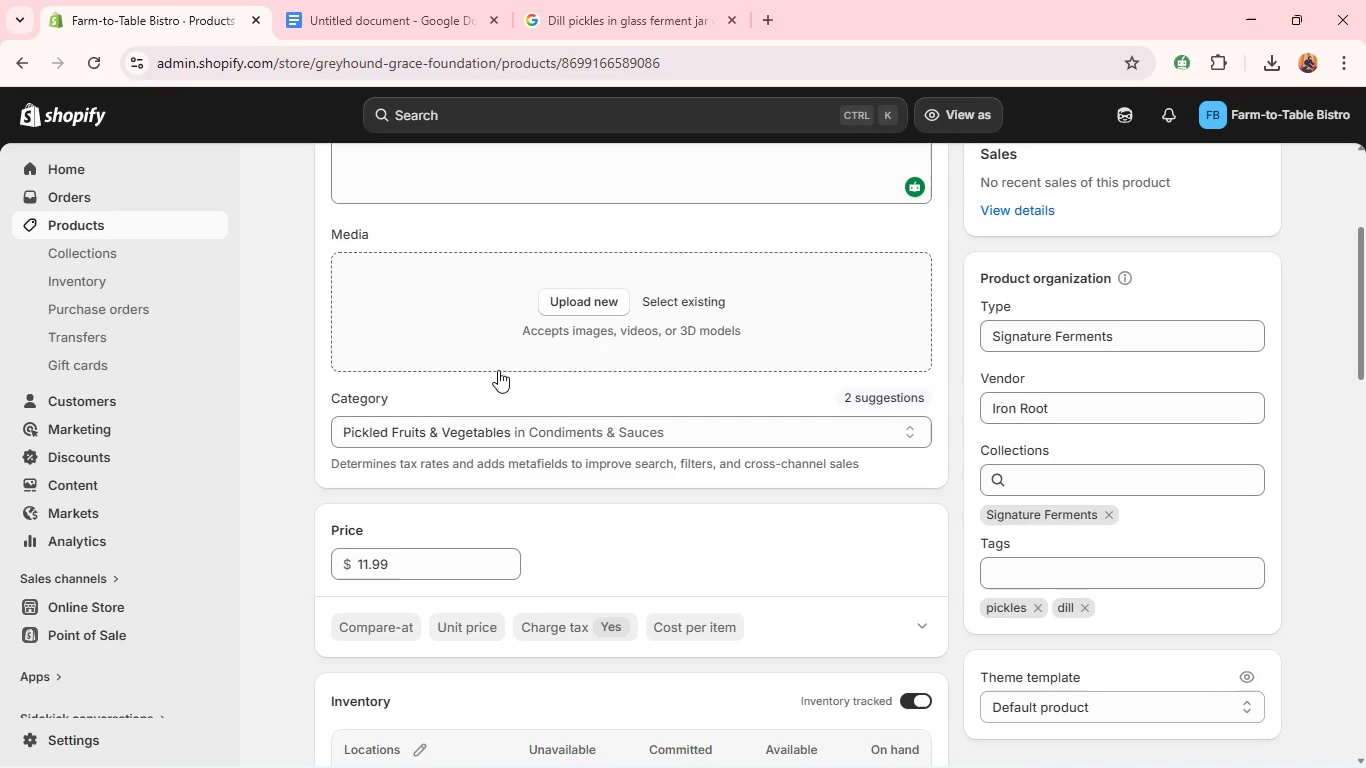 
left_click([97, 220])
 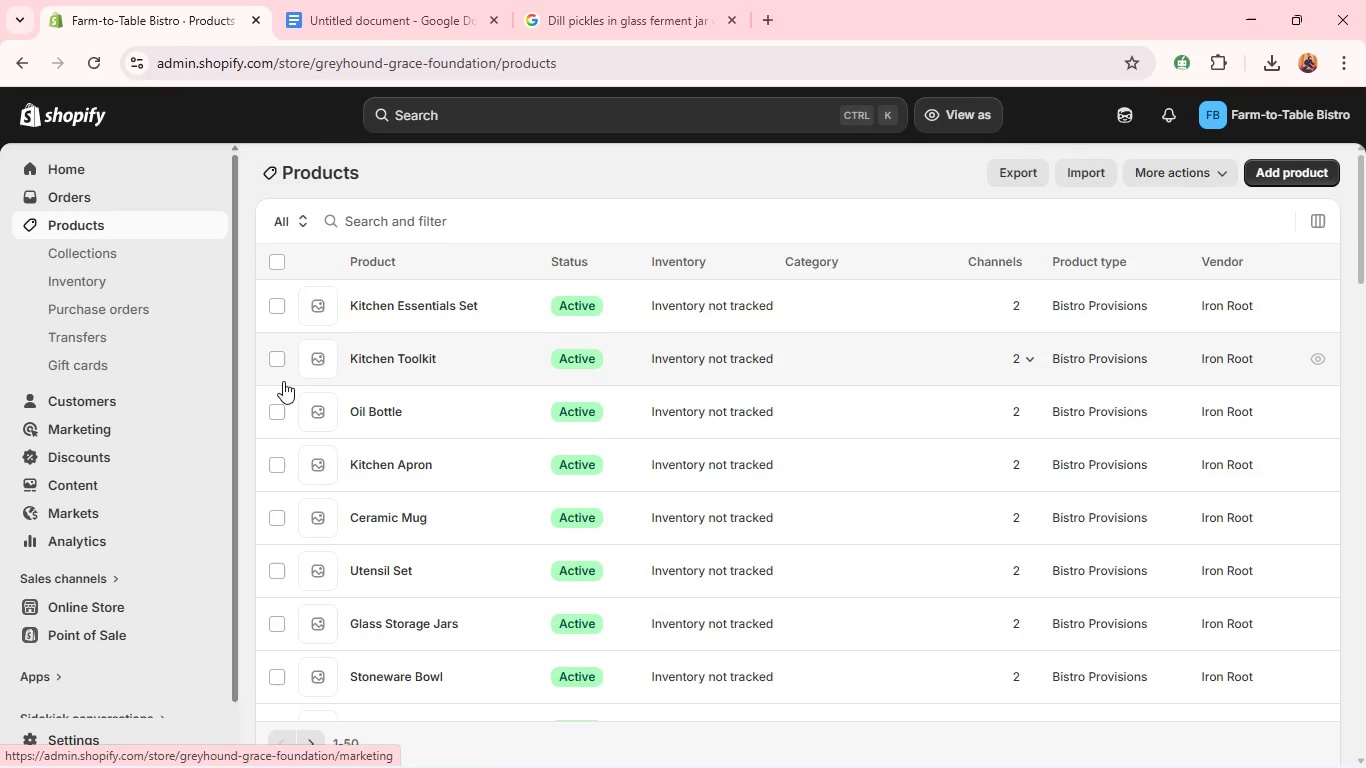 
wait(12.02)
 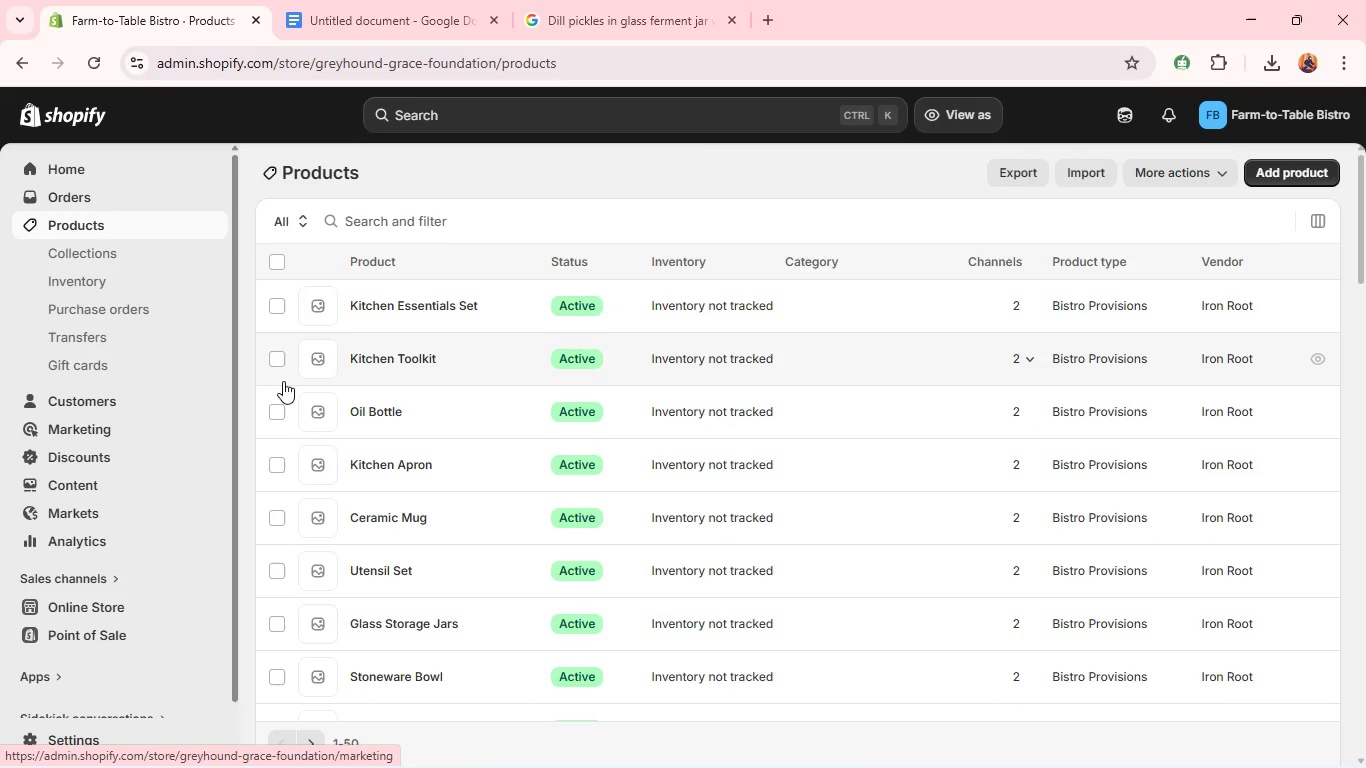 
left_click([370, 517])
 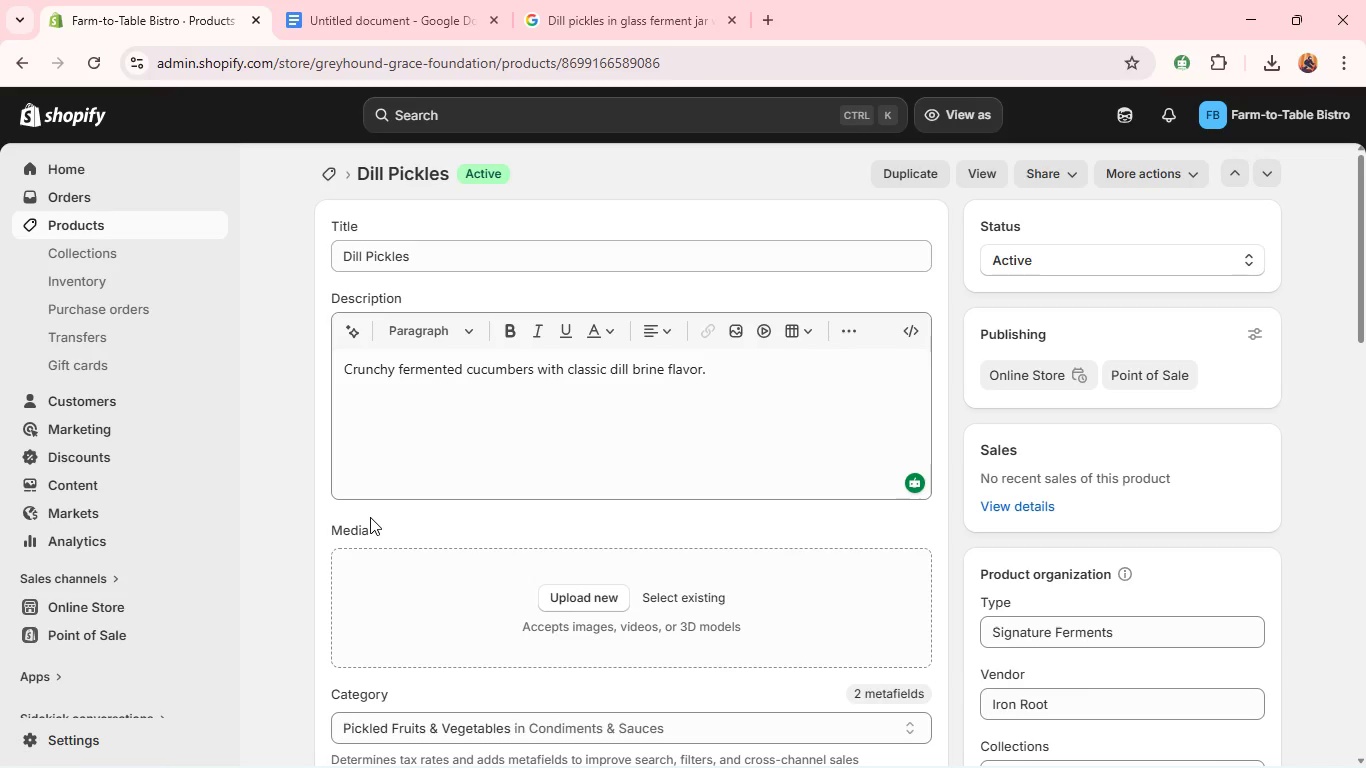 
wait(53.16)
 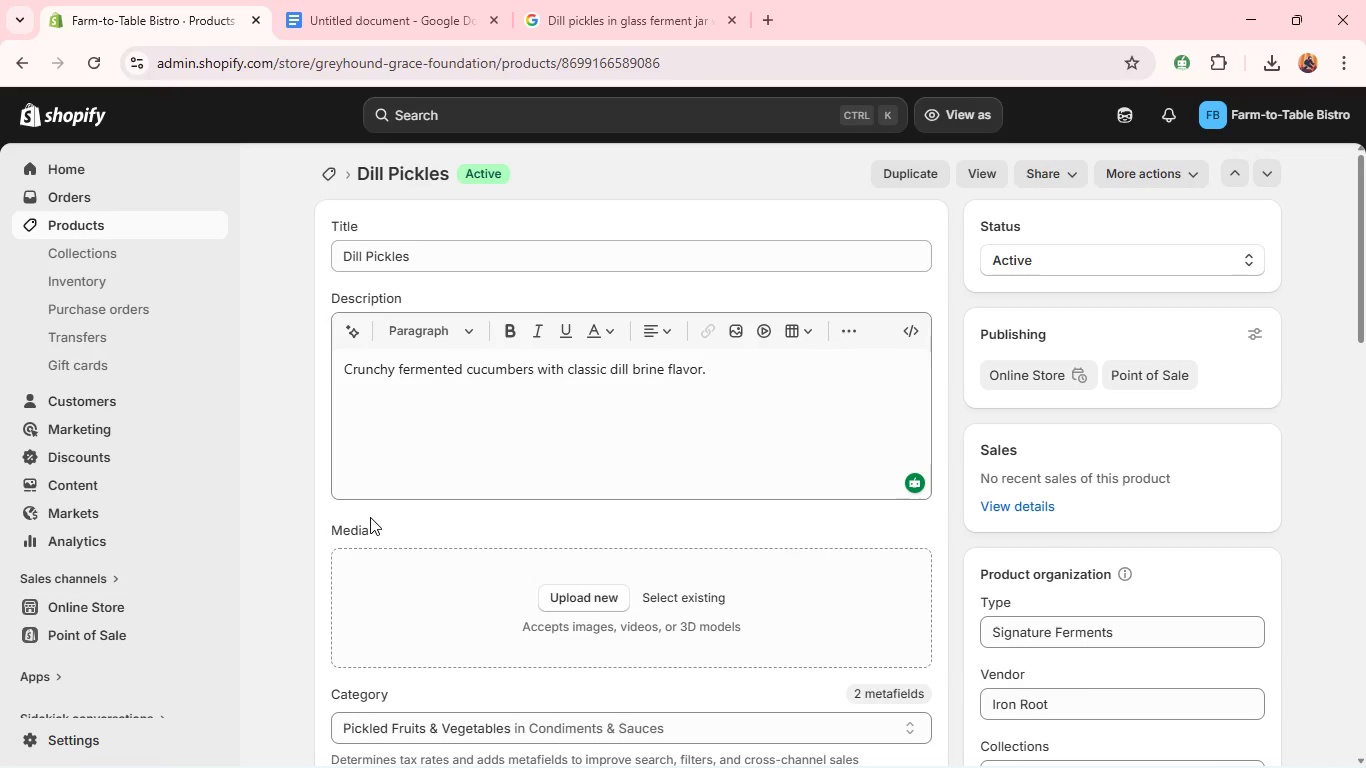 
left_click([563, 604])
 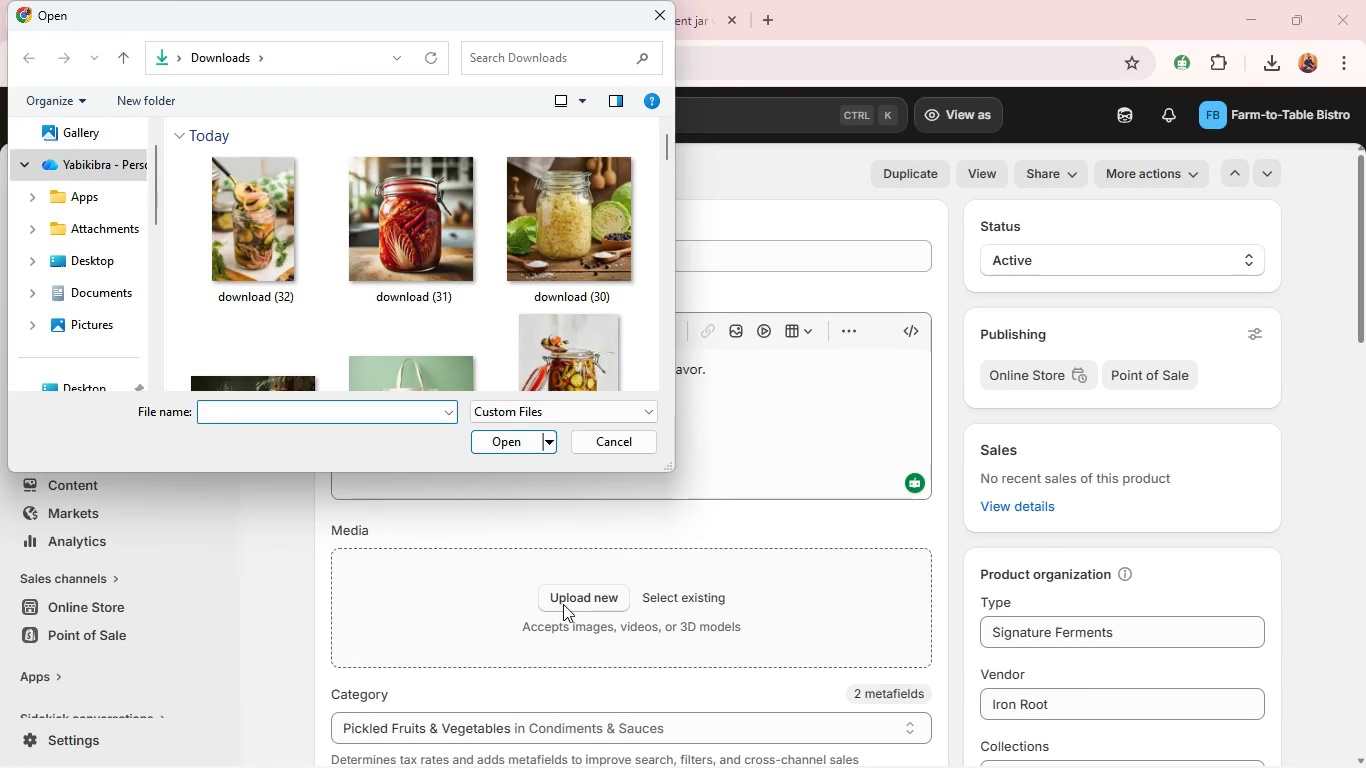 
wait(9.12)
 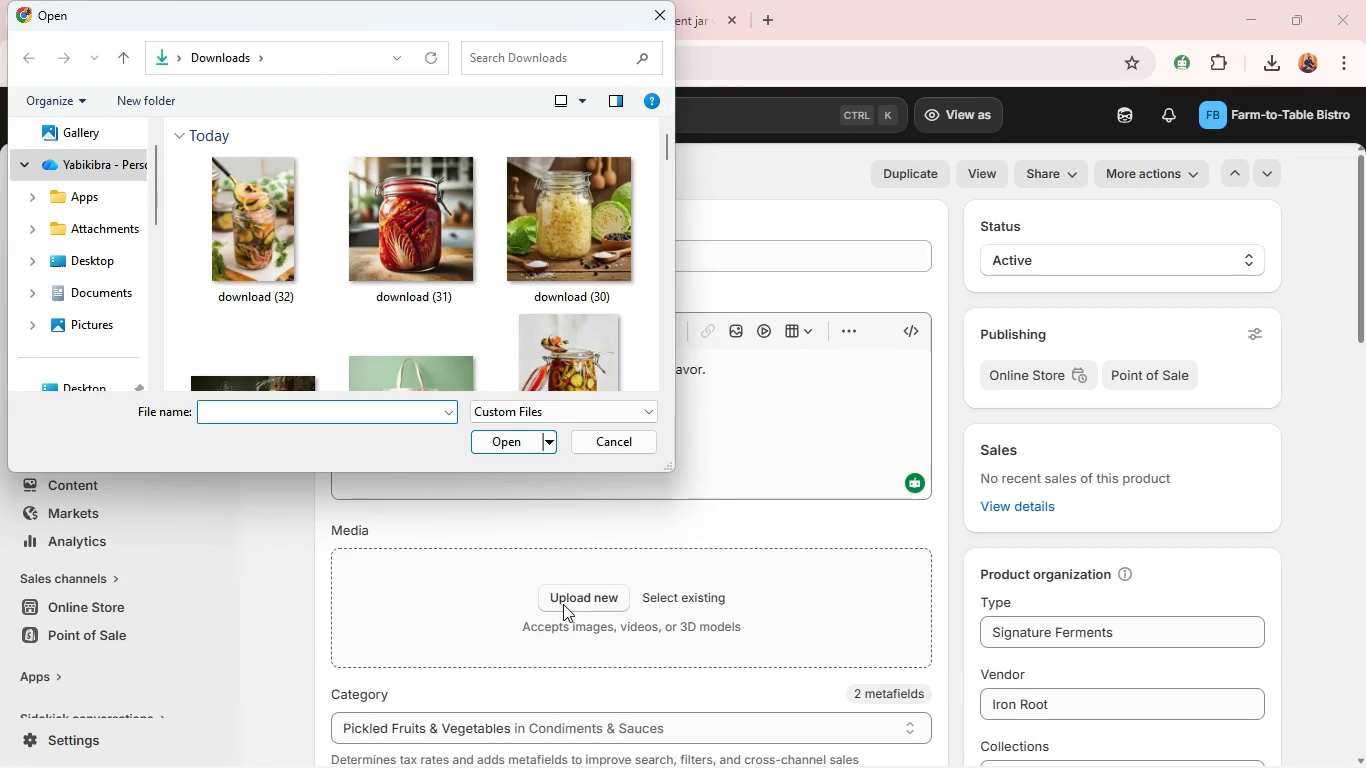 
left_click([290, 283])
 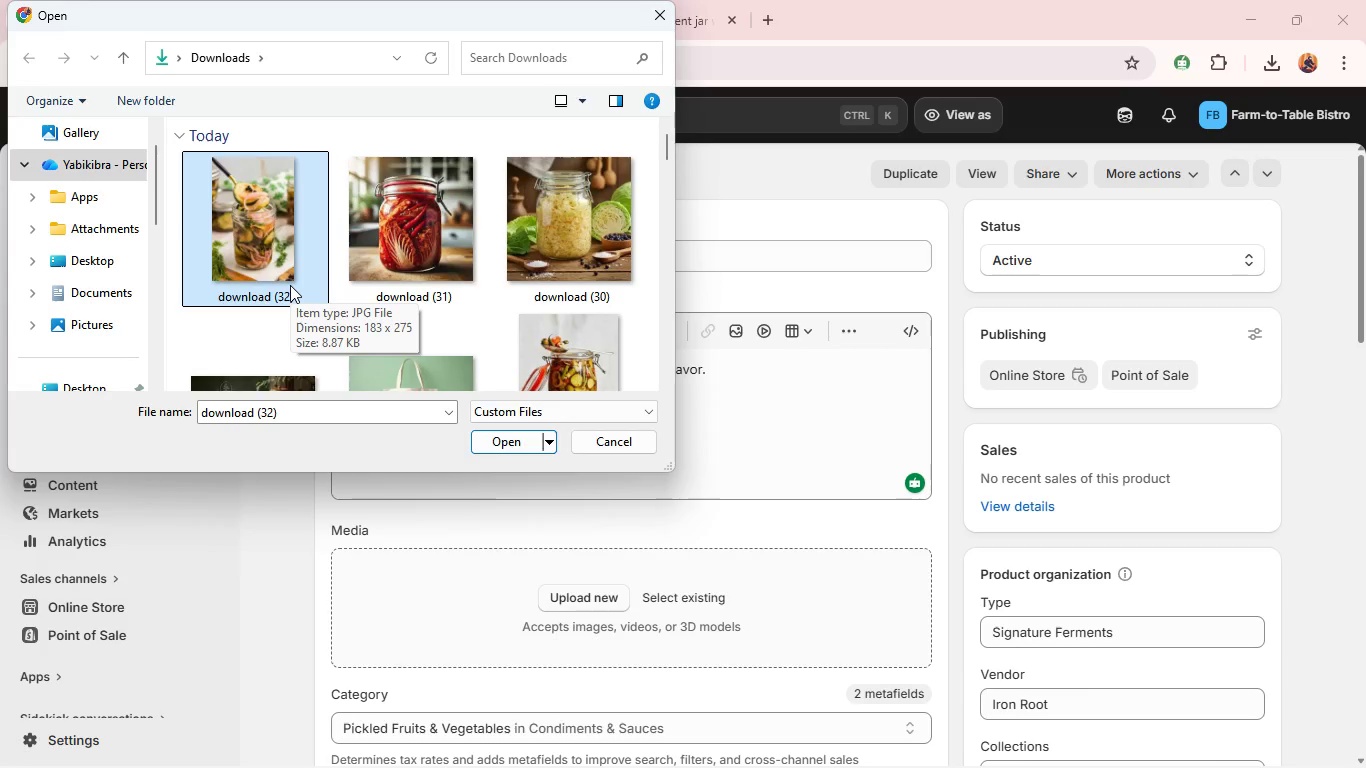 
wait(18.59)
 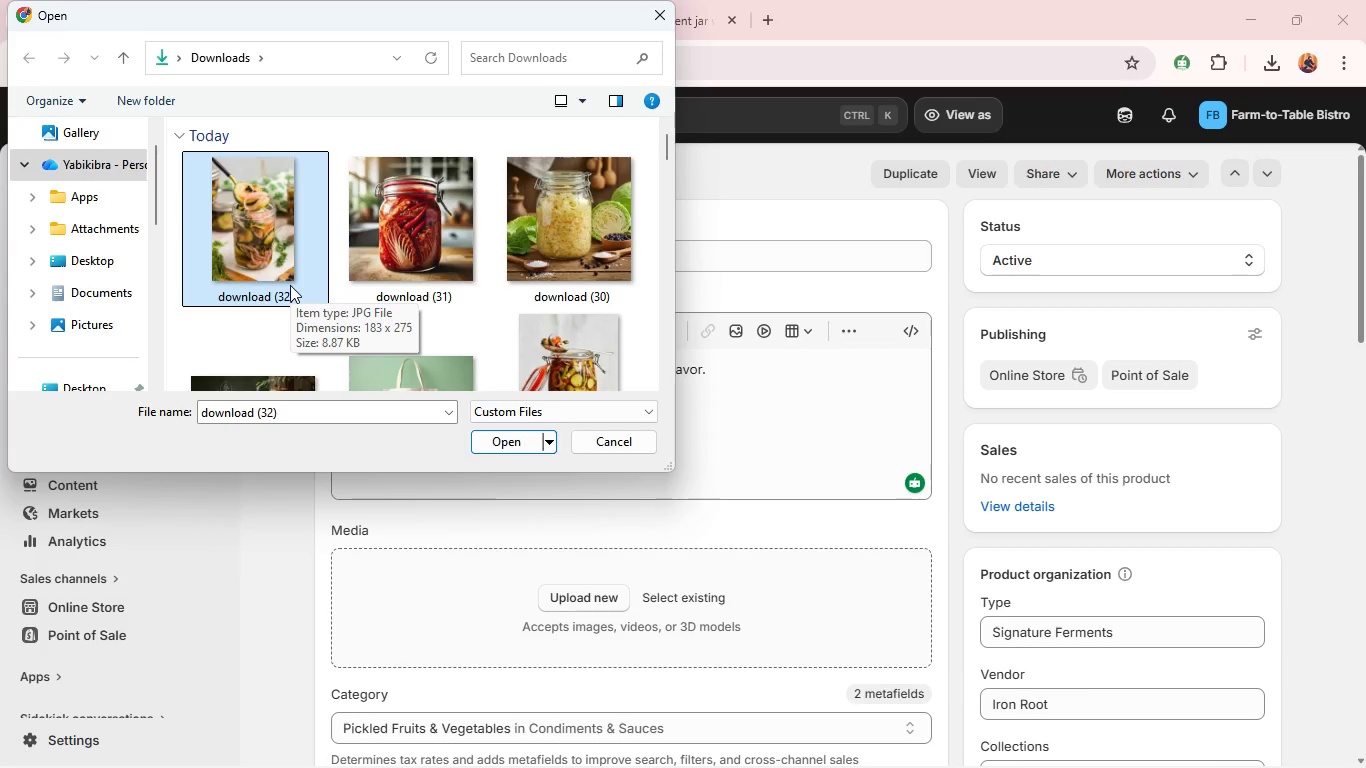 
left_click([504, 442])
 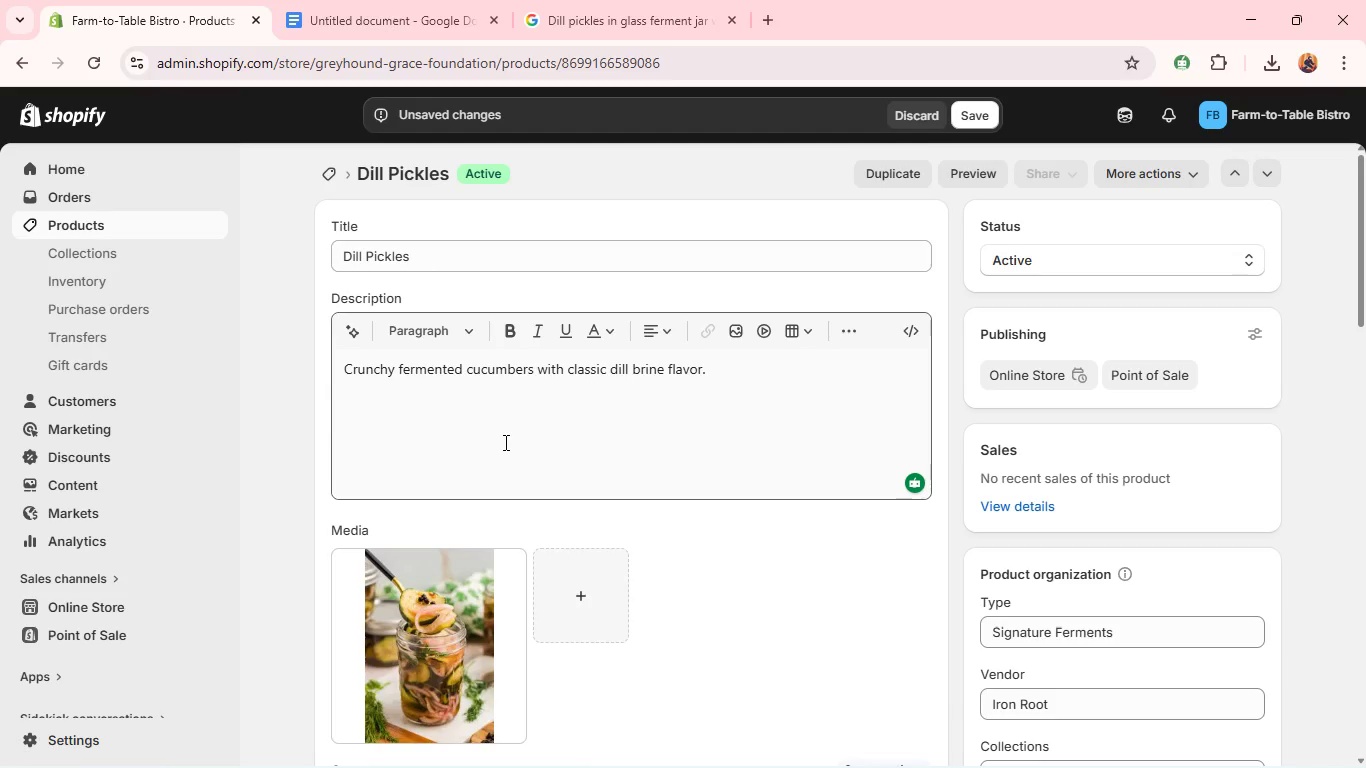 
wait(38.78)
 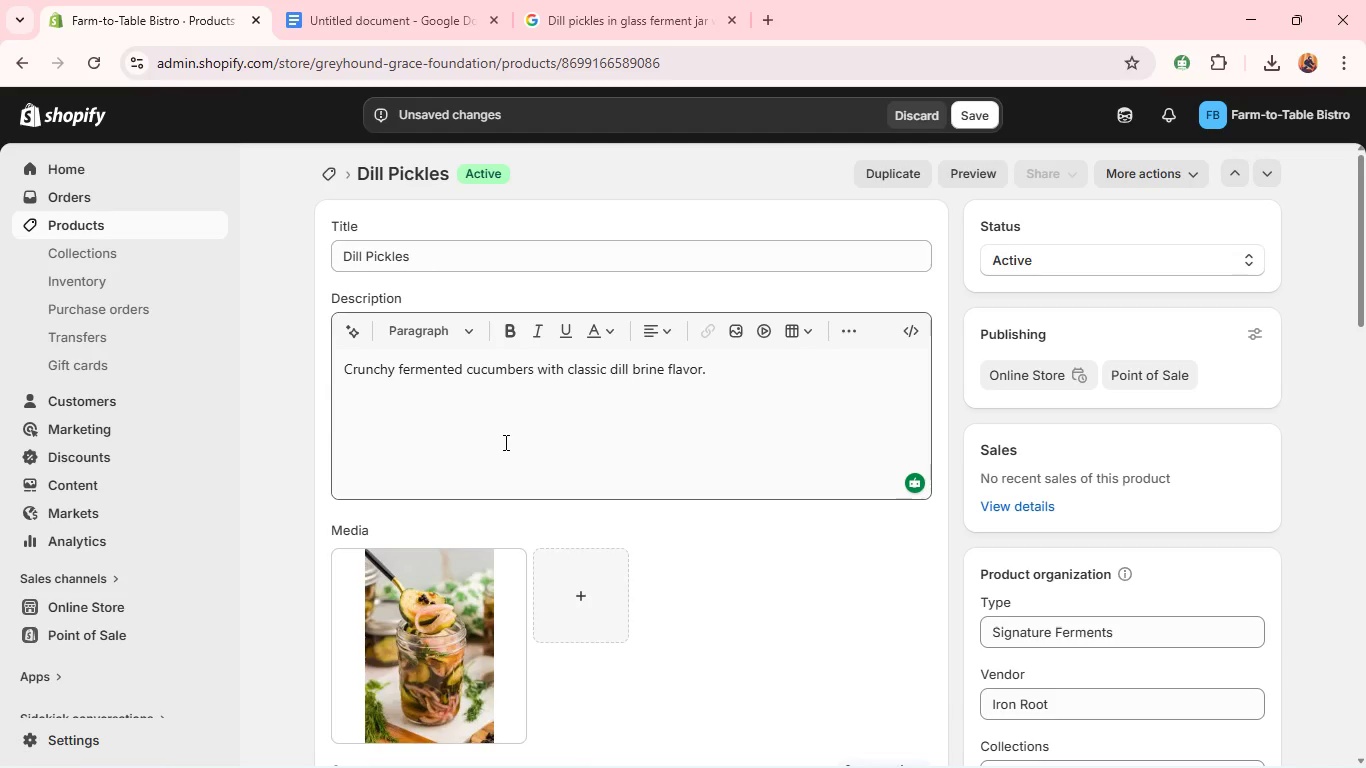 
left_click([439, 616])
 